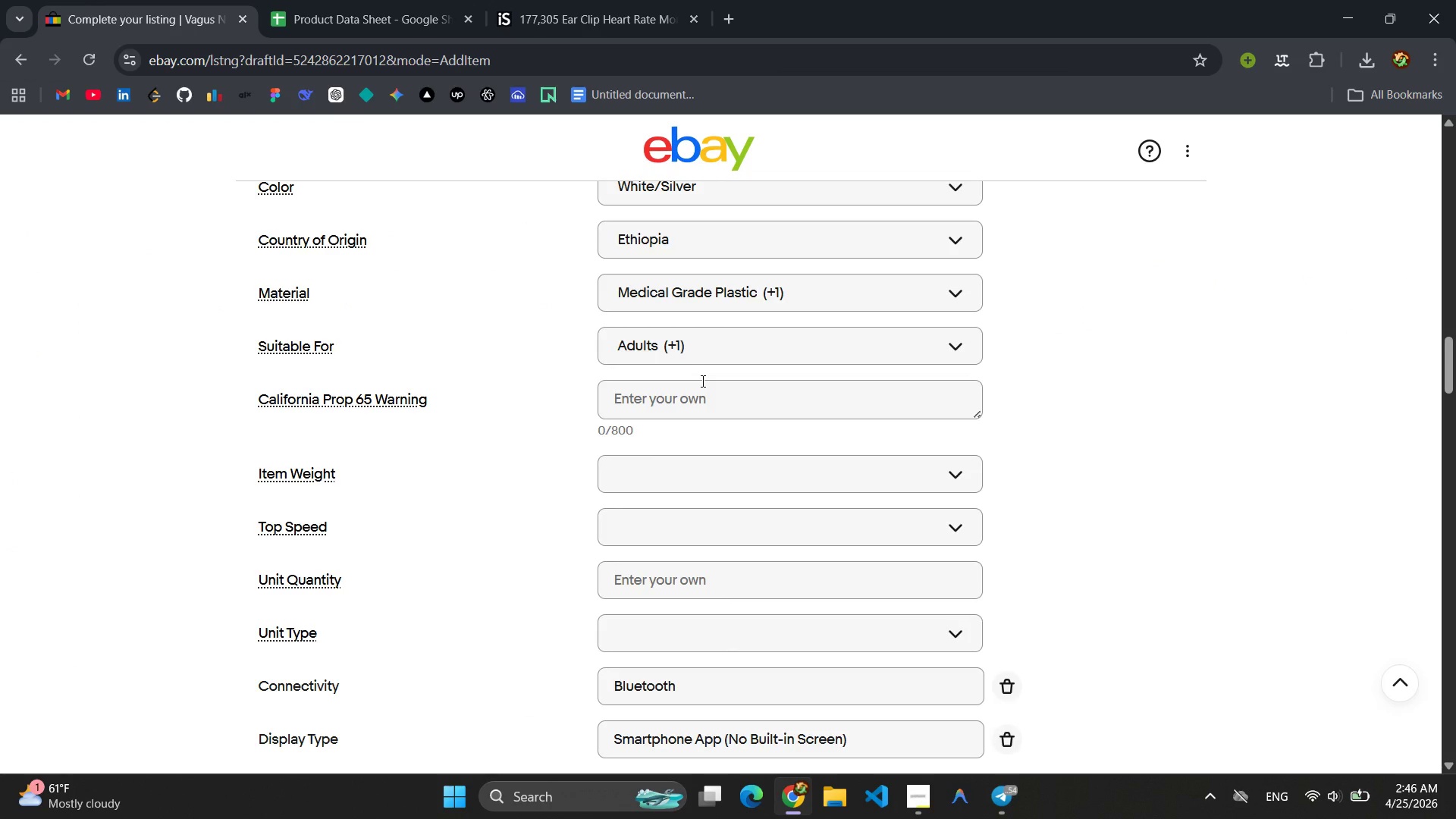 
wait(6.88)
 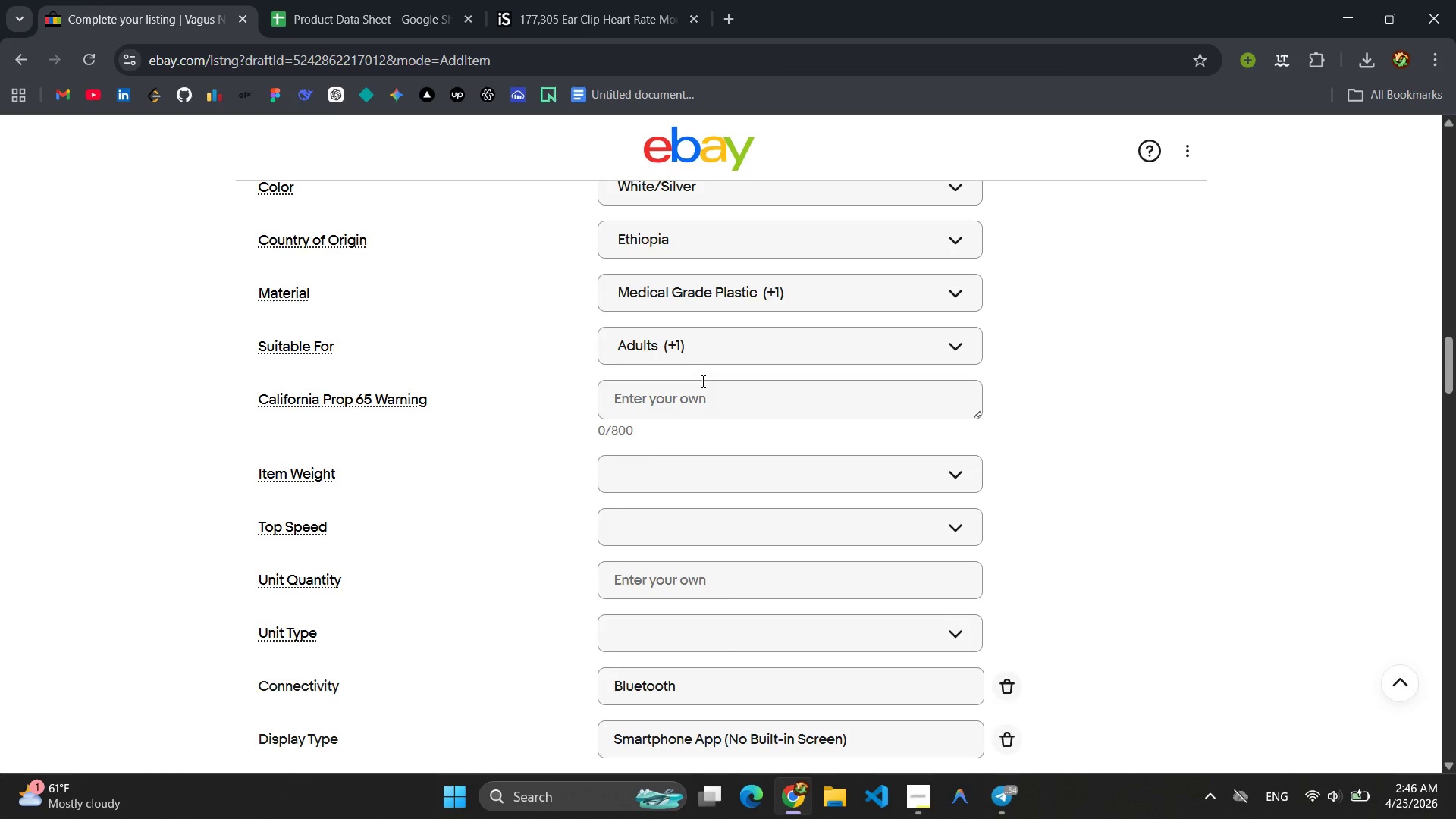 
left_click([756, 335])
 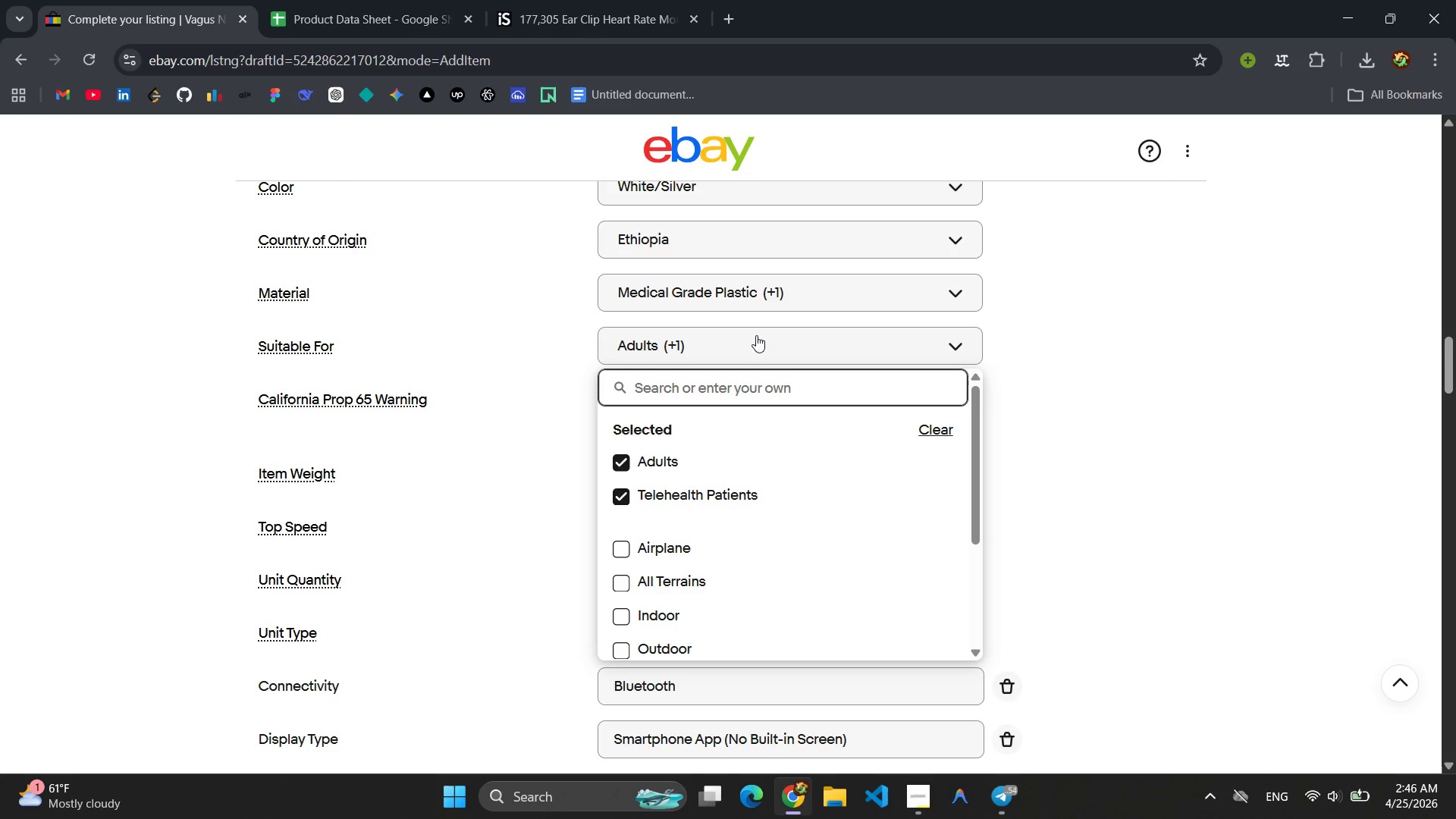 
type(Stress Management)
 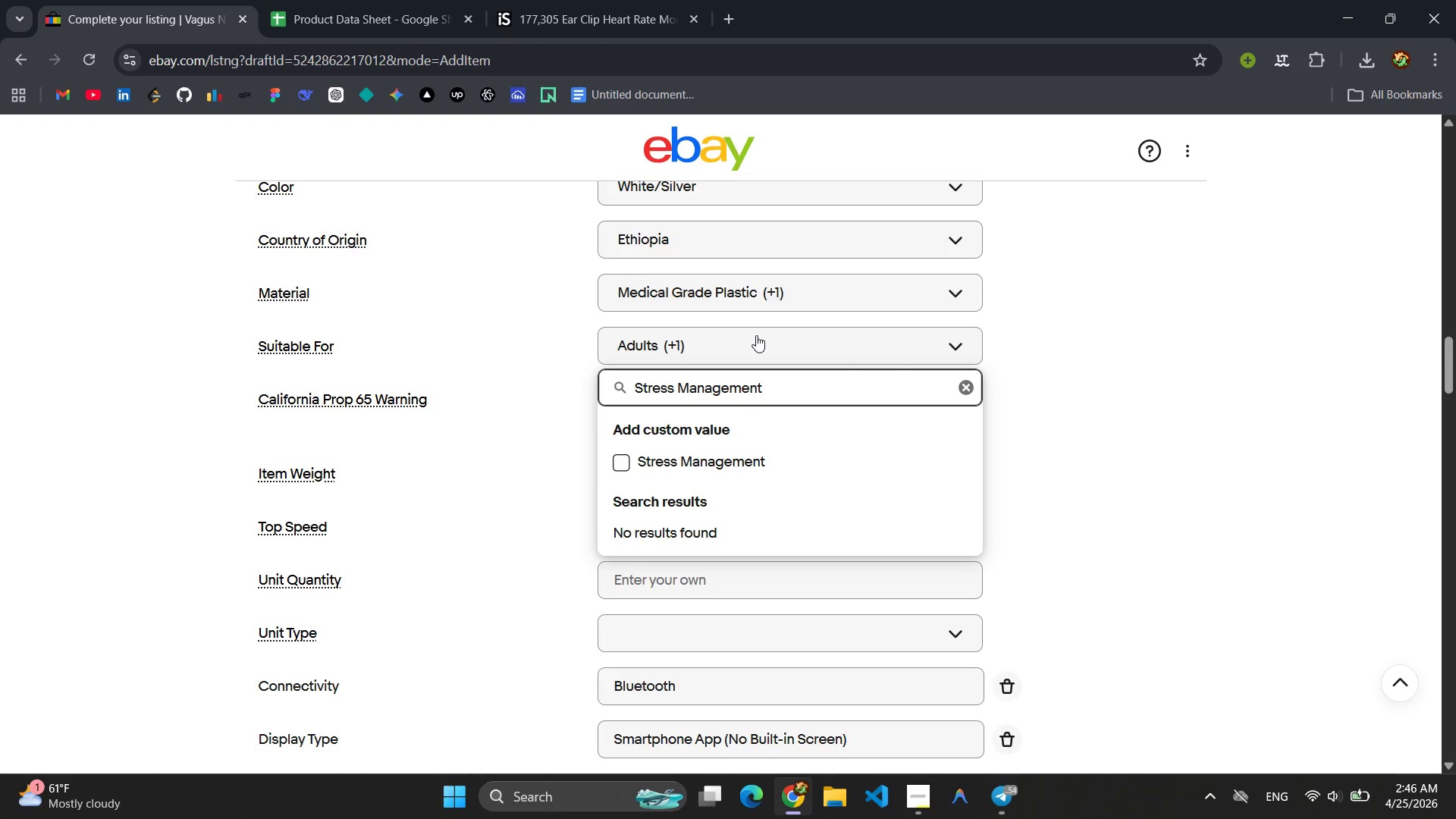 
key(Control+A)
 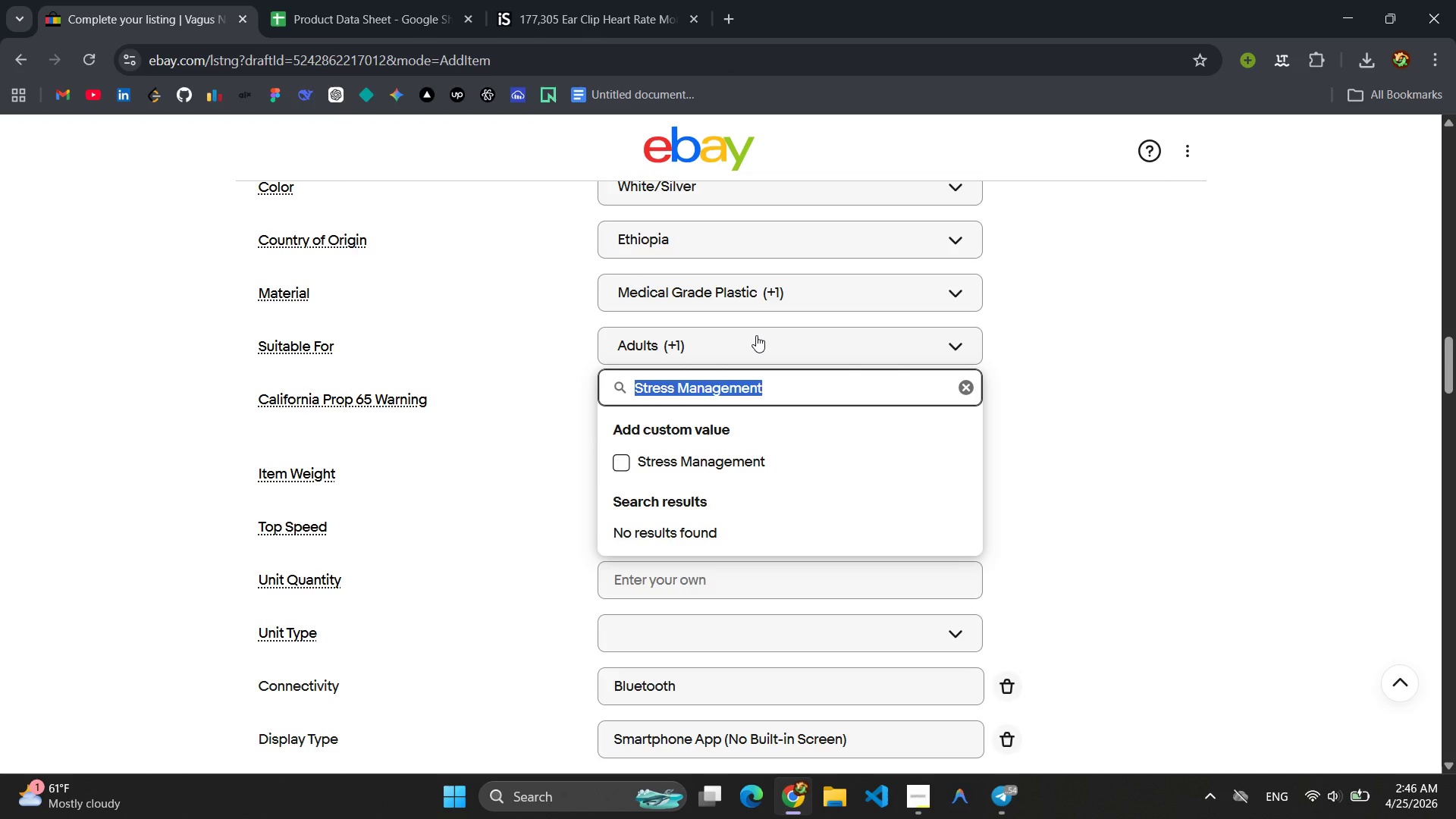 
key(Control+C)
 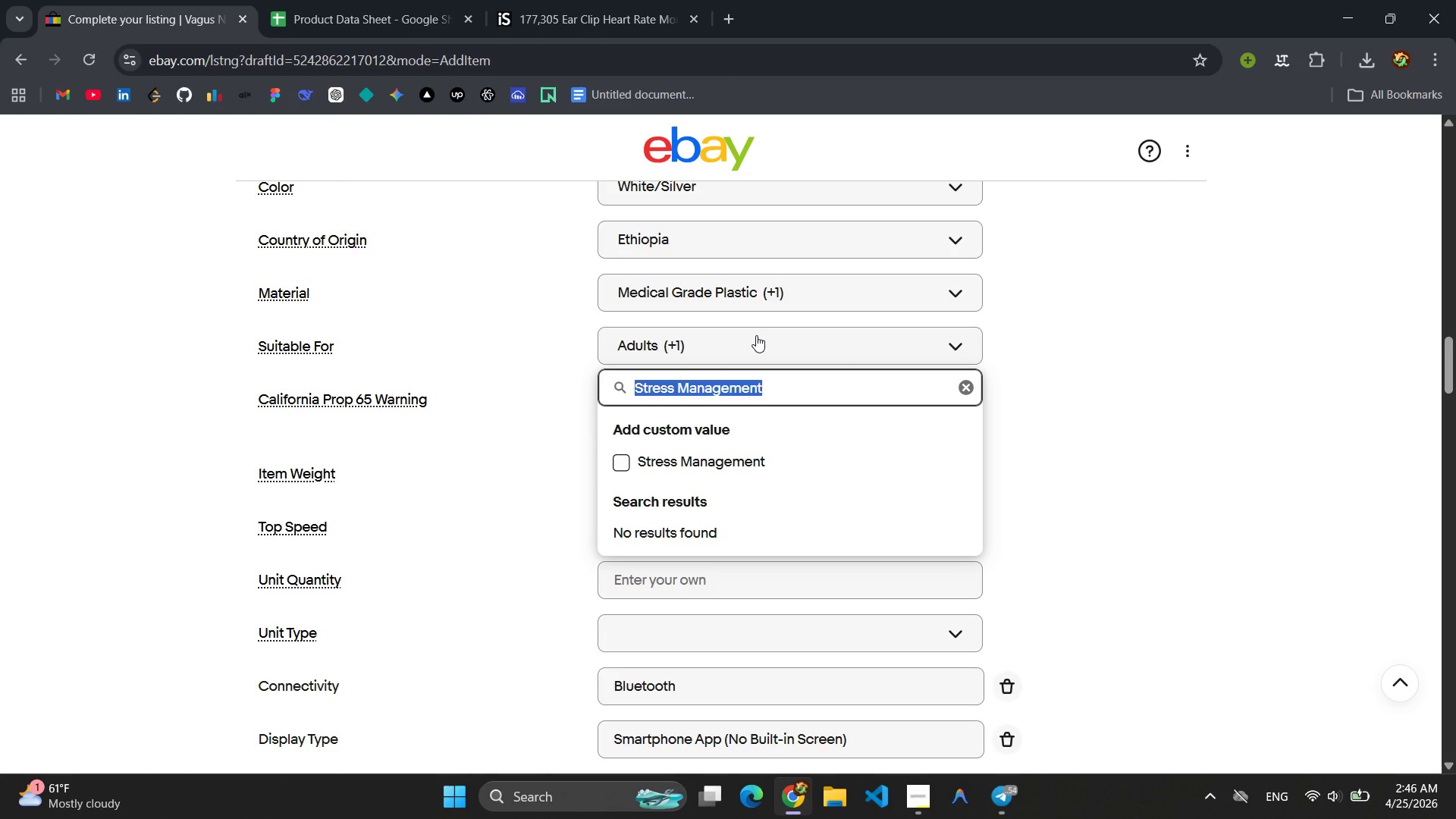 
key(Enter)
 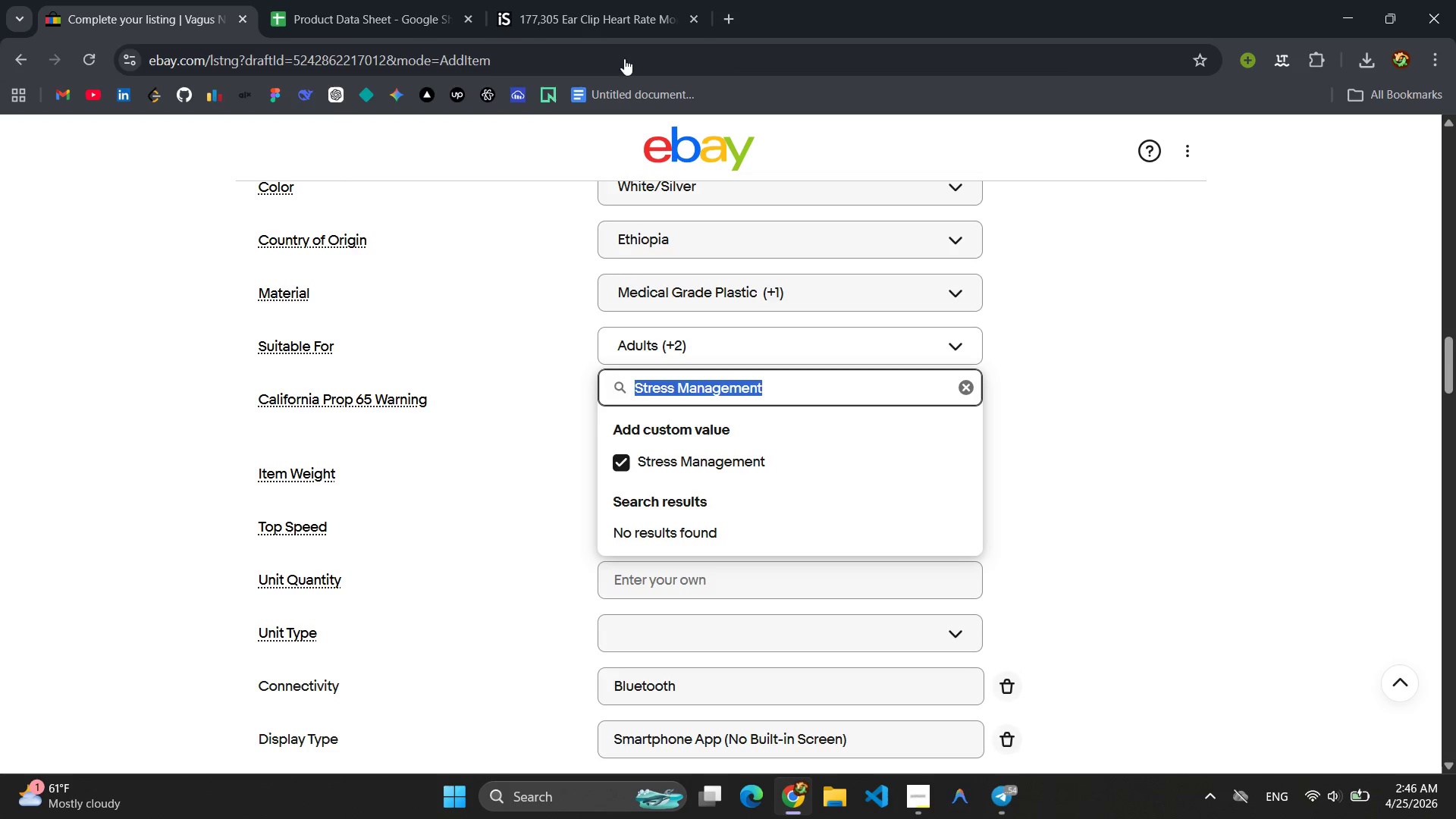 
left_click([497, 0])
 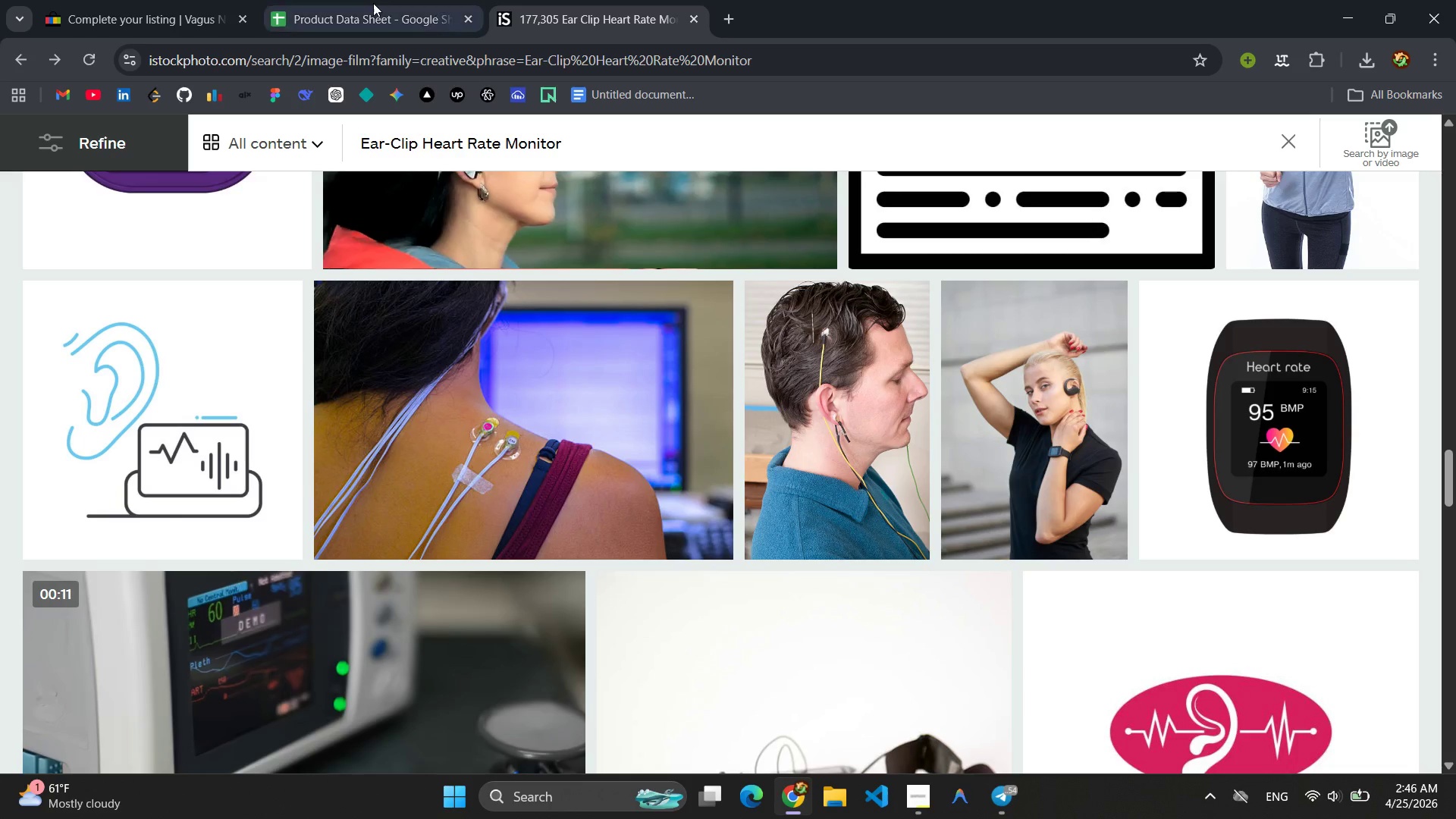 
left_click([373, 3])
 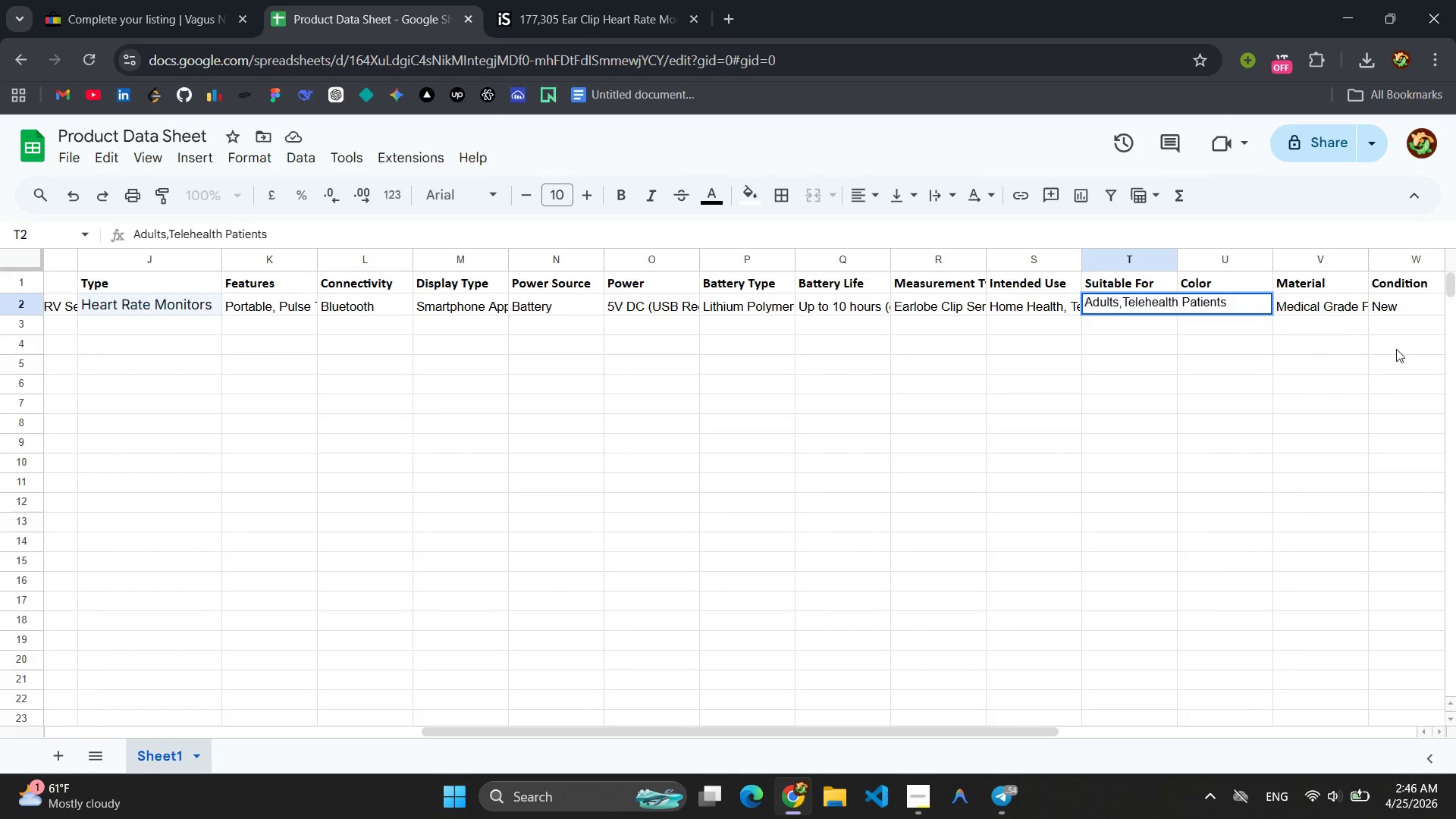 
key(Backspace)
 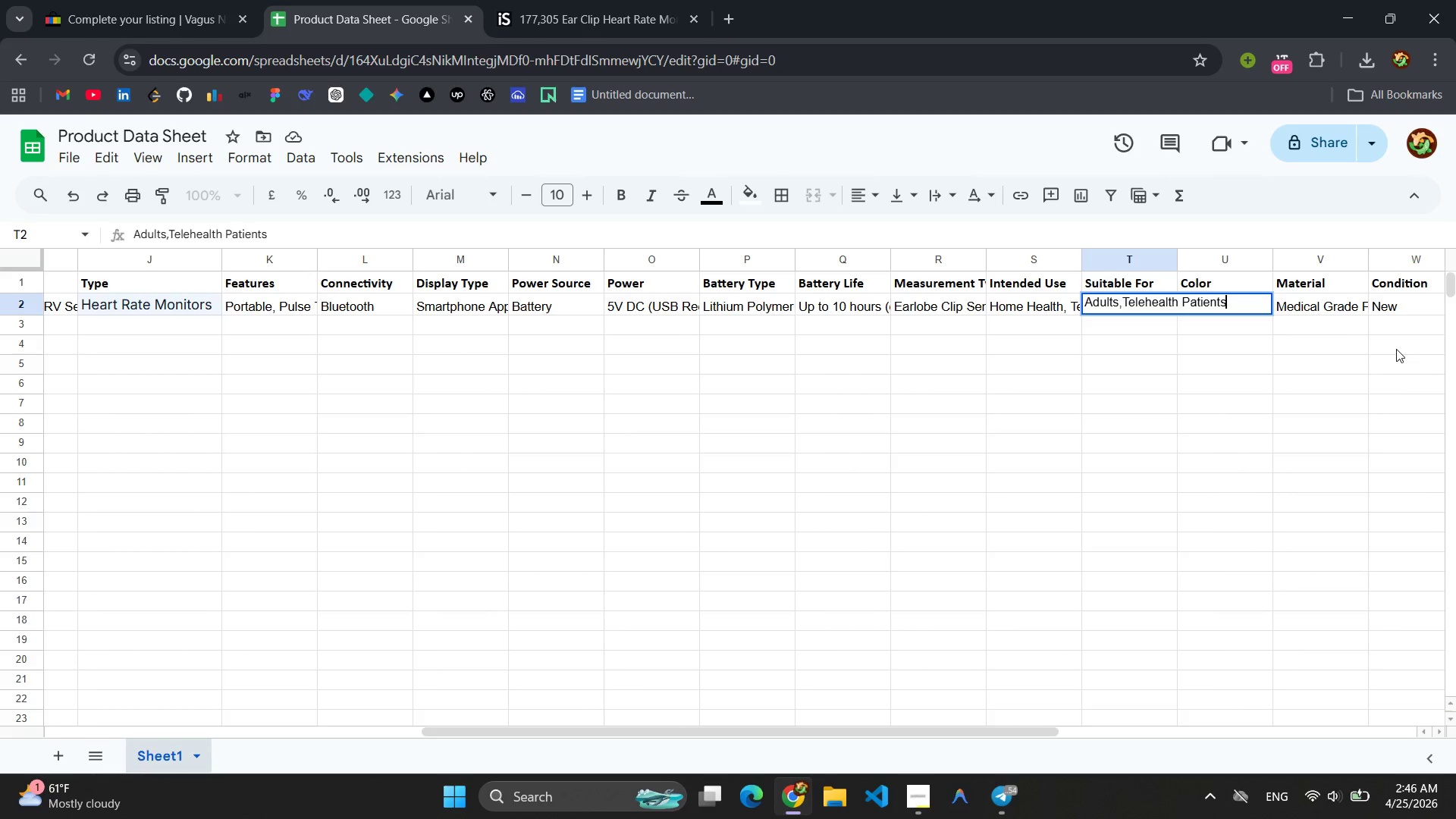 
key(Comma)
 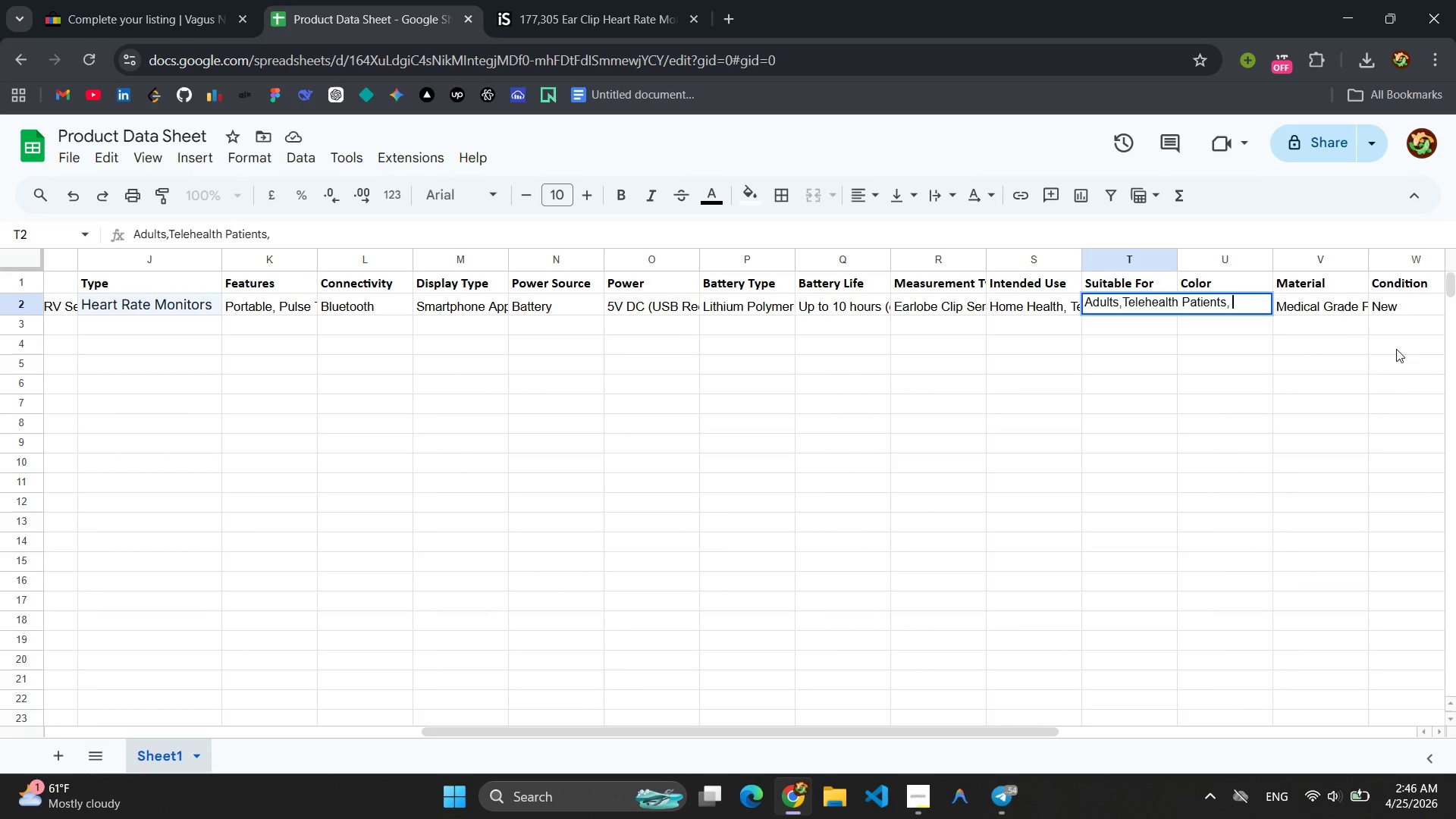 
key(Space)
 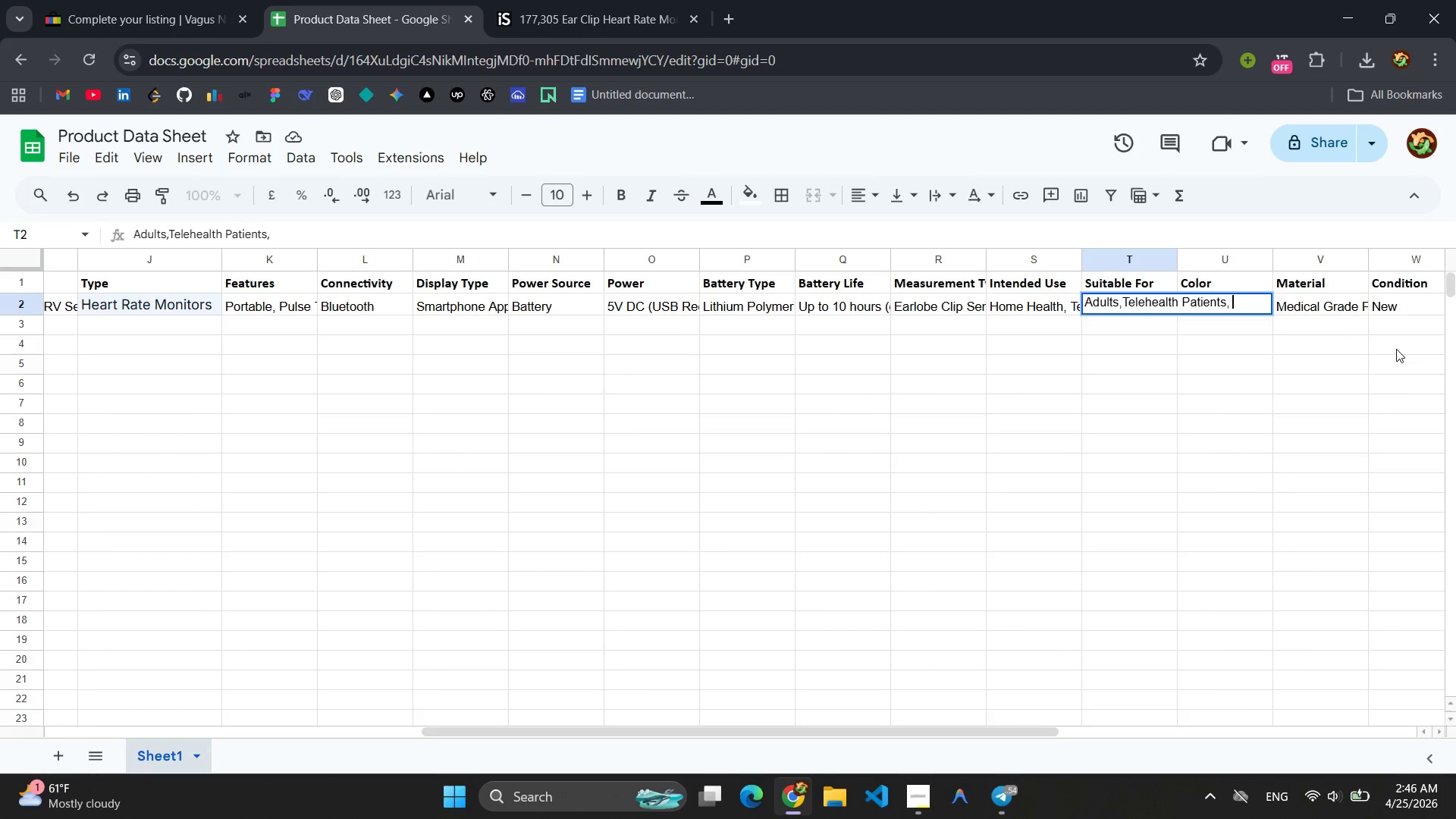 
key(Control+V)
 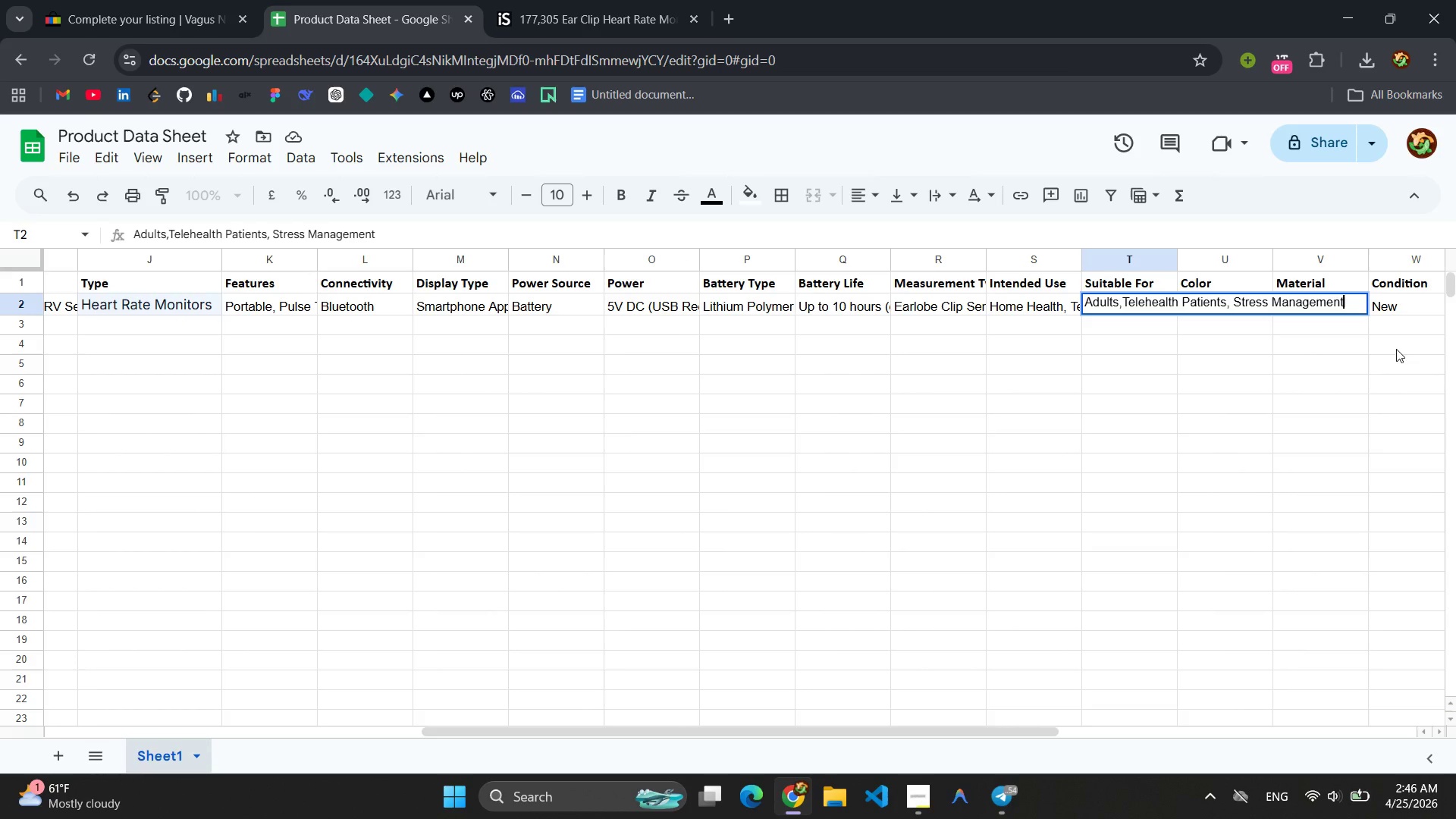 
key(Comma)
 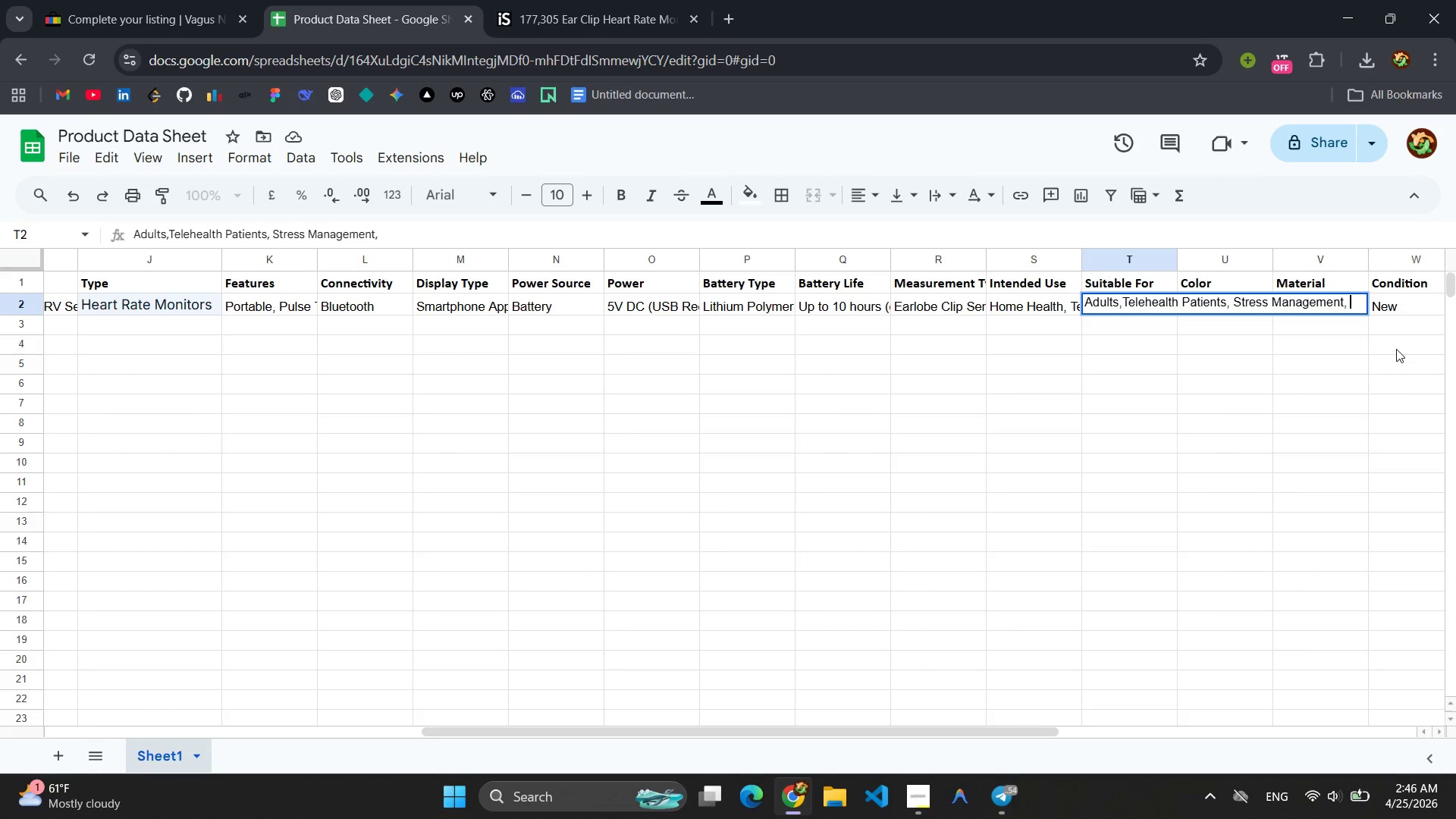 
key(Space)
 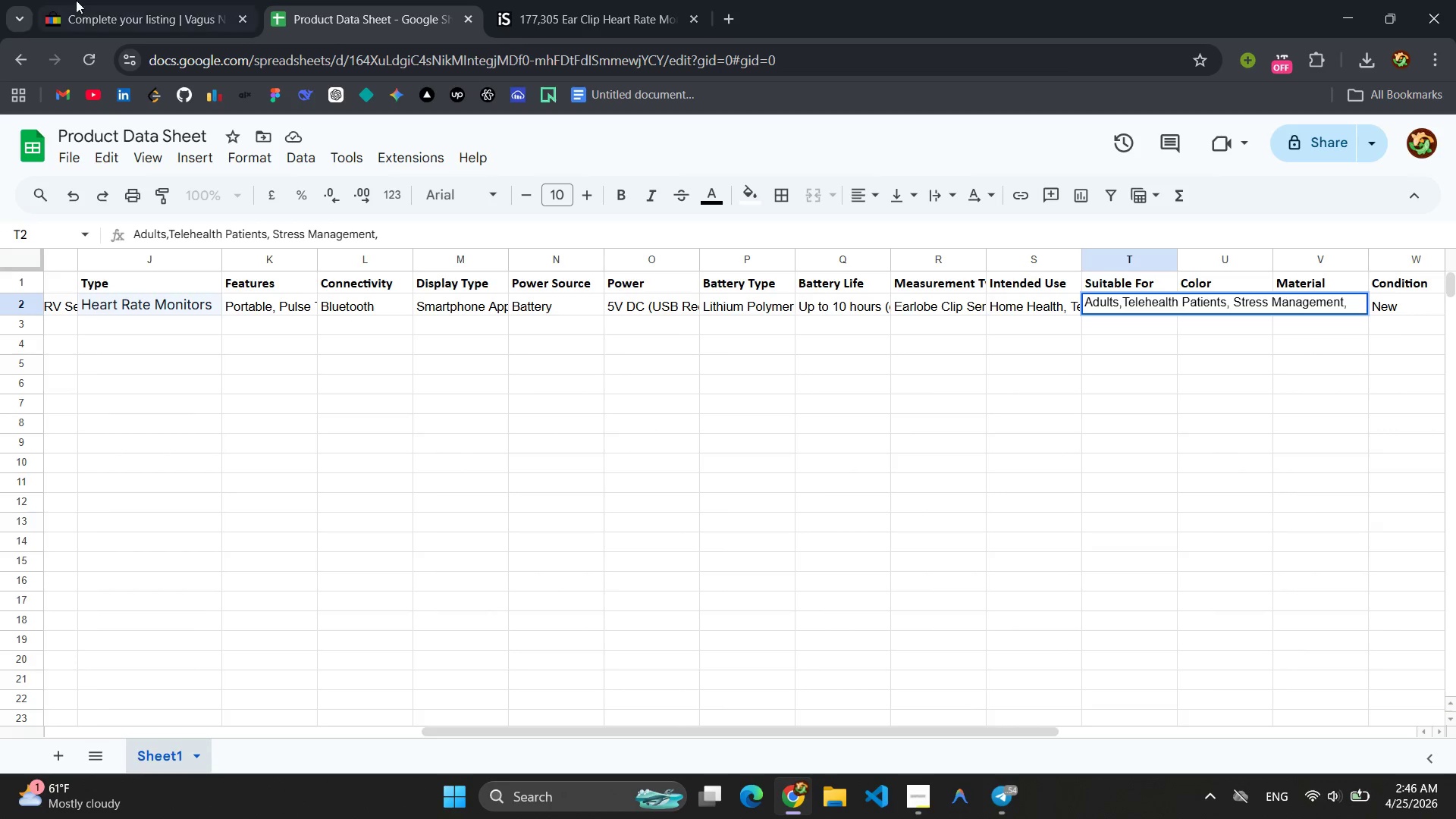 
left_click([136, 1])
 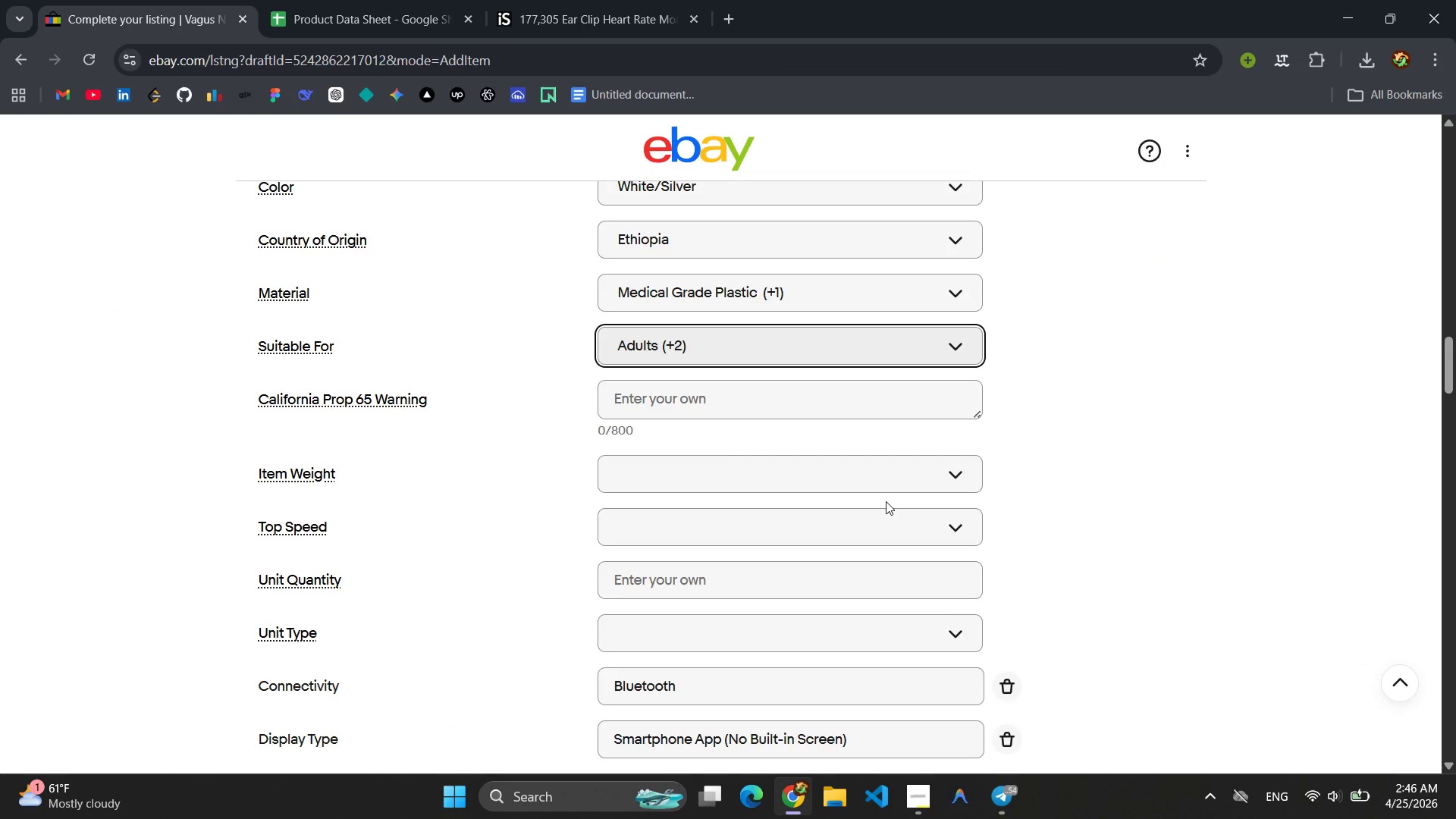 
wait(8.52)
 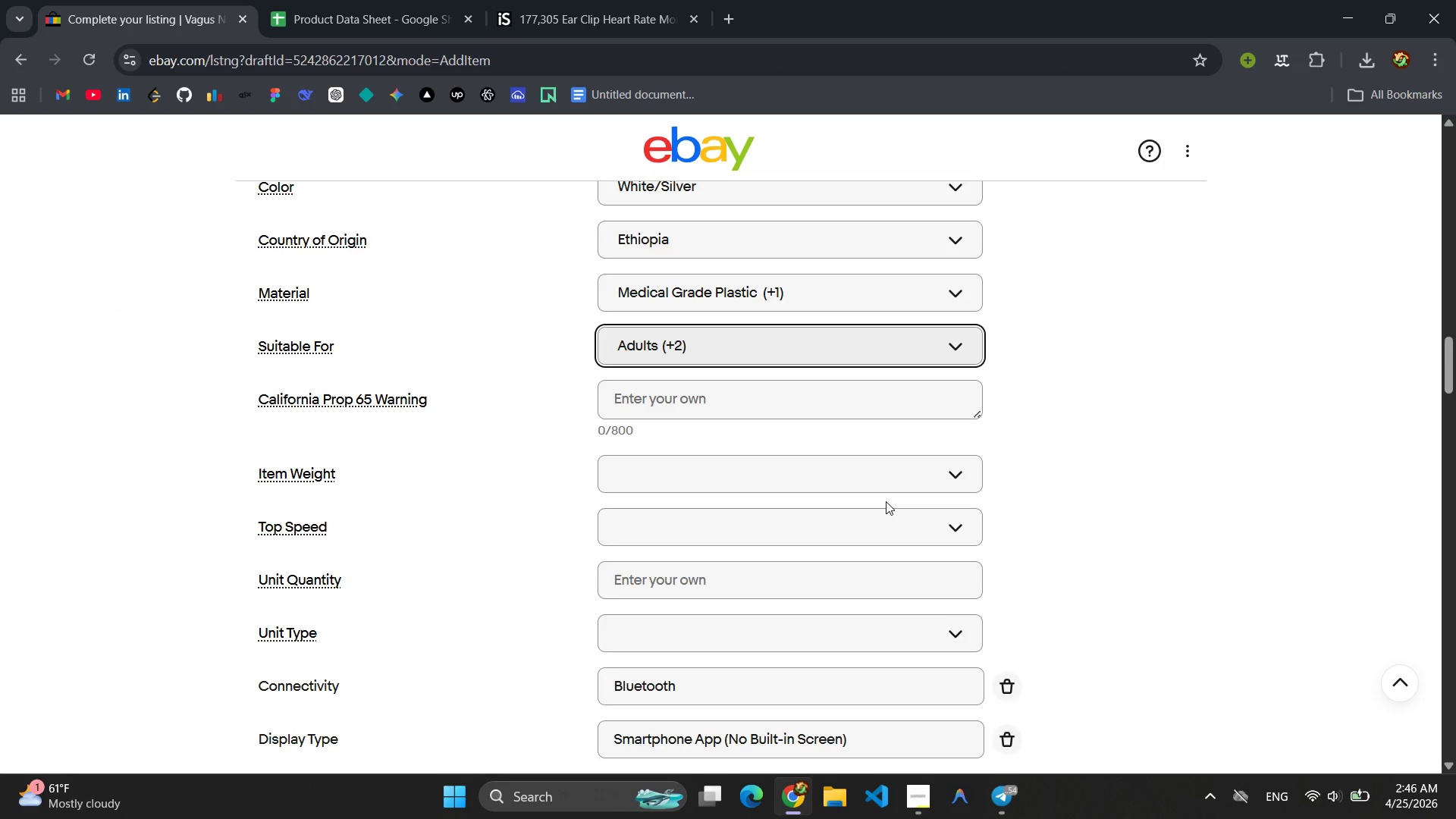 
left_click([775, 348])
 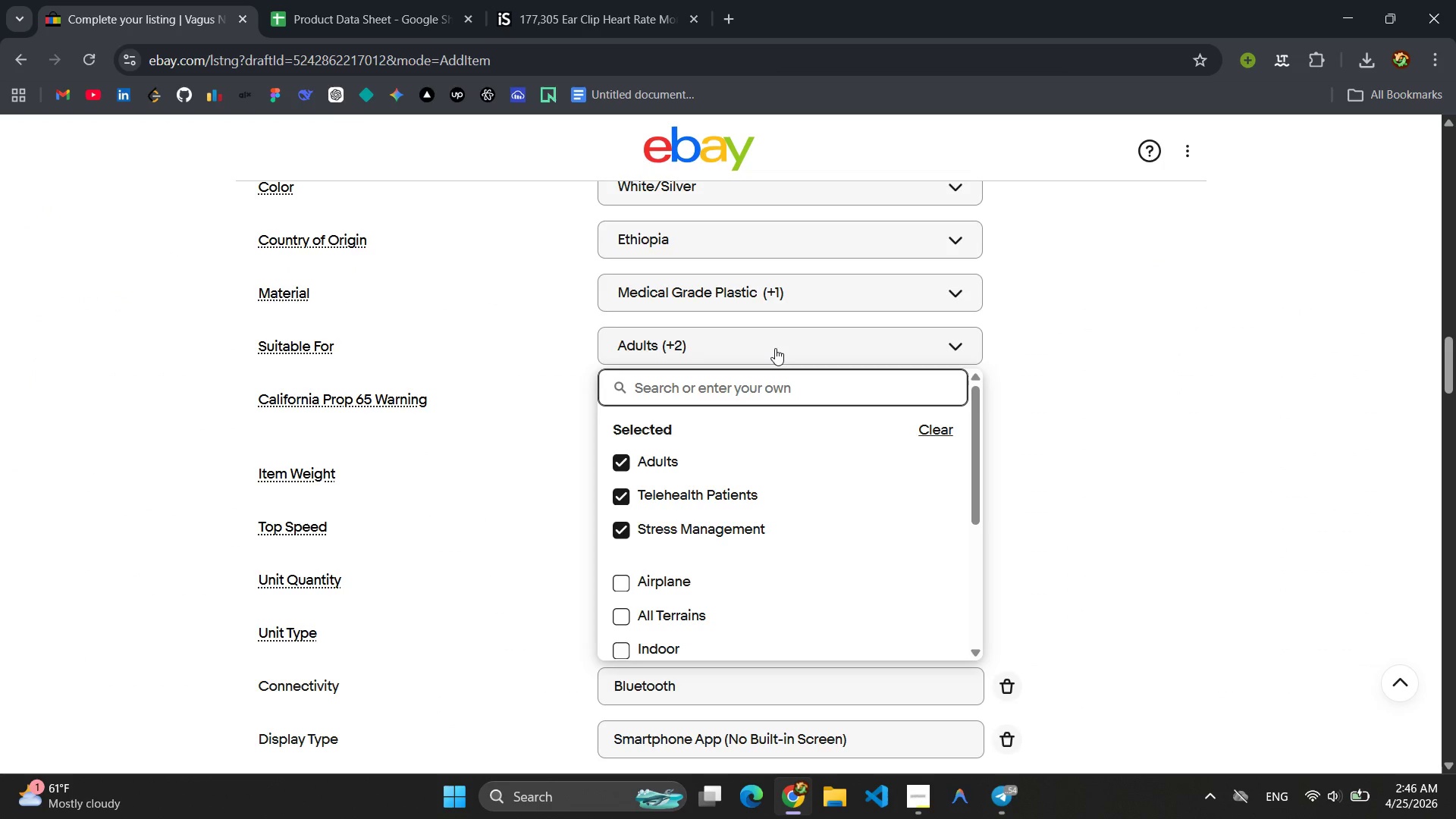 
type(Home Hl)
key(Backspace)
type(ela)
key(Backspace)
key(Backspace)
type(ath Monitoring )
 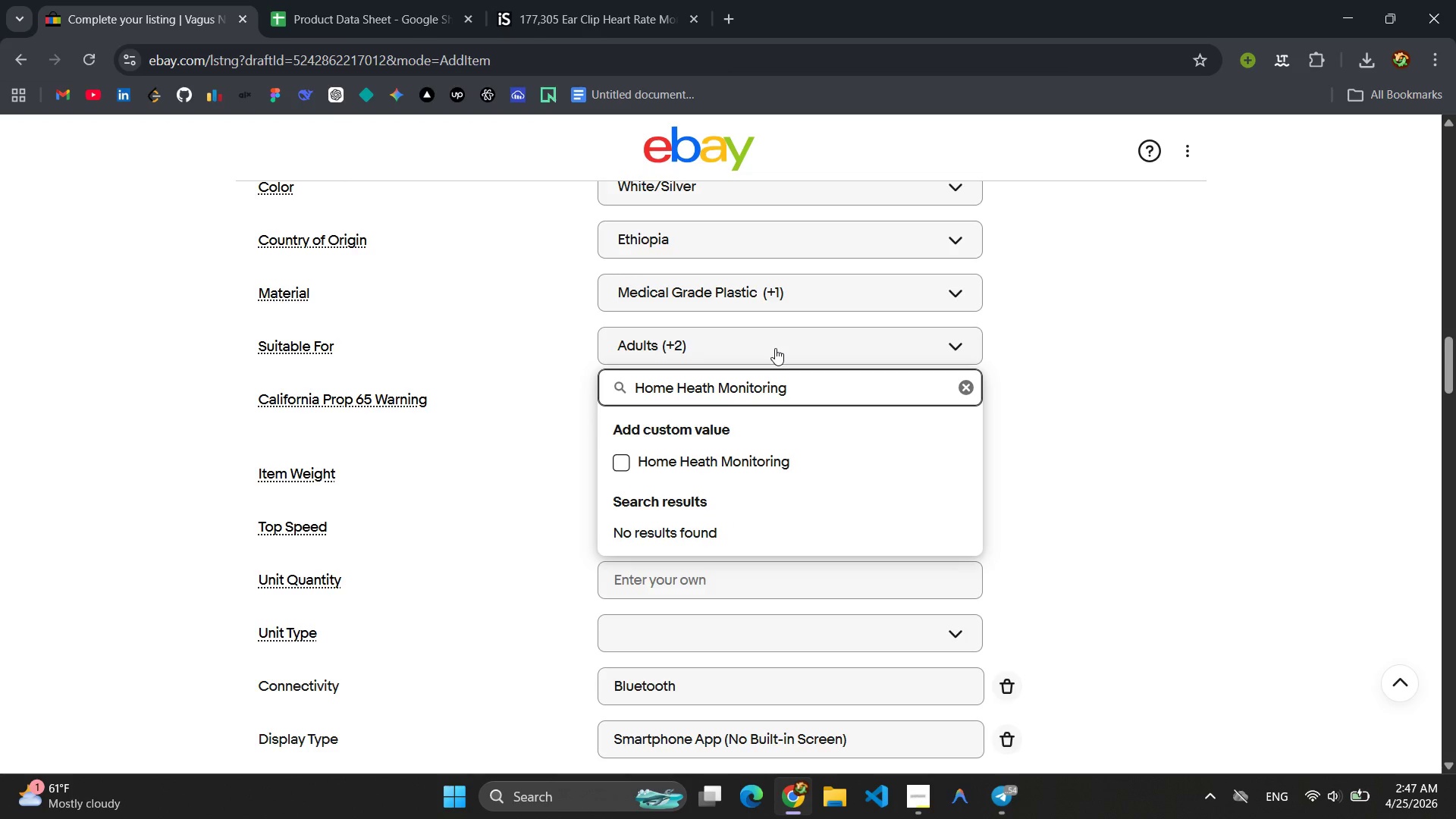 
key(Control+A)
 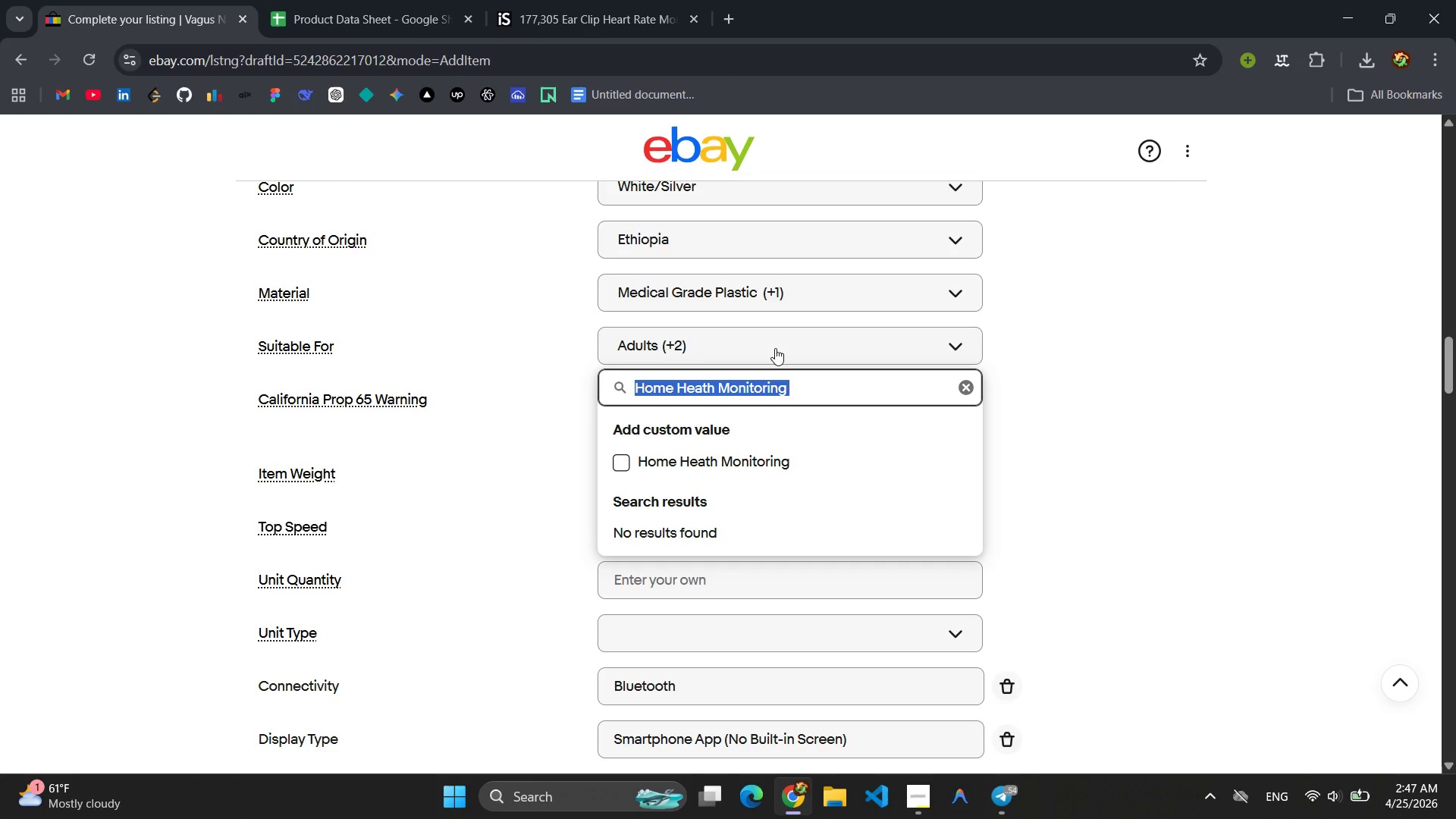 
key(Control+C)
 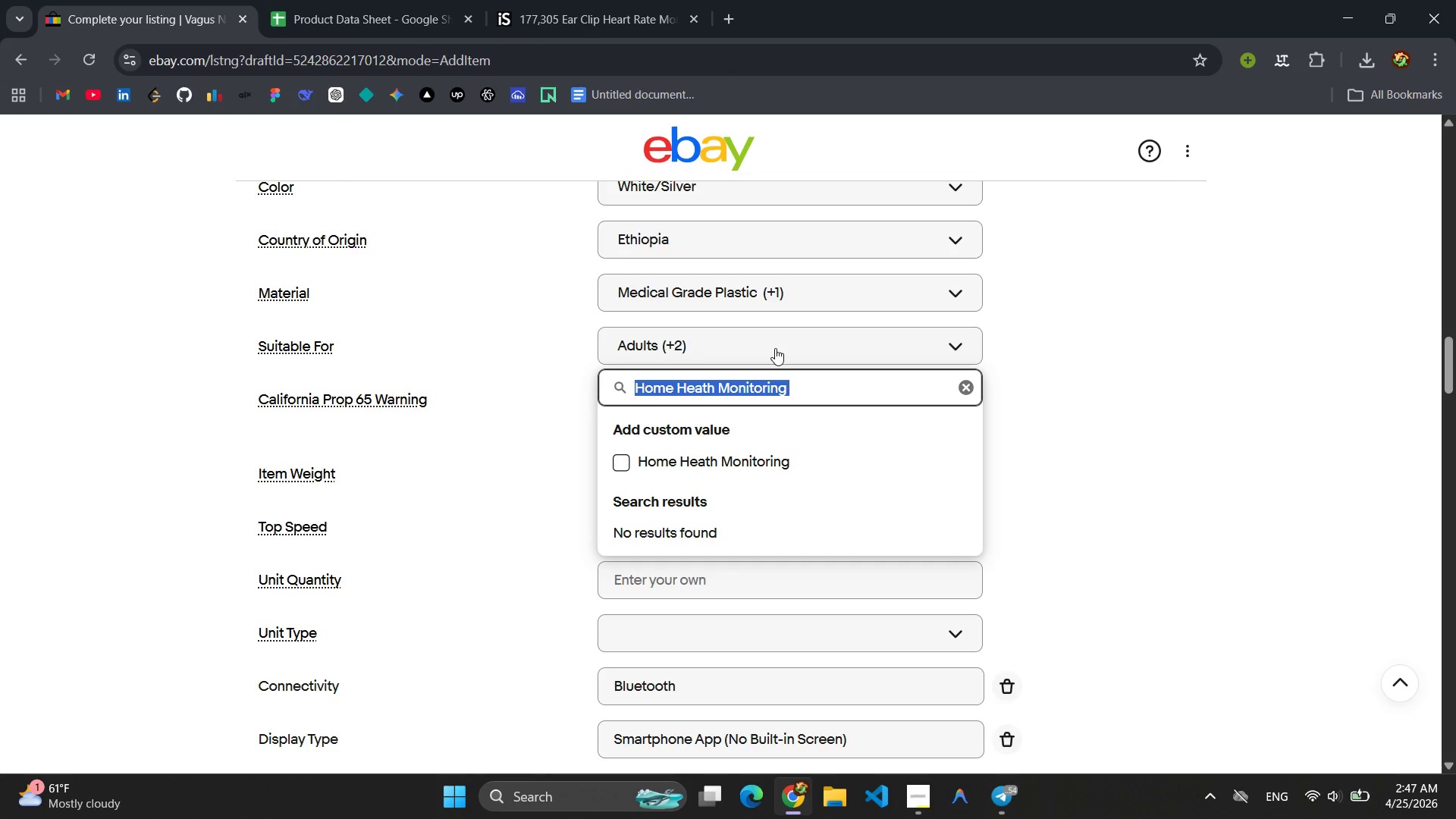 
key(Enter)
 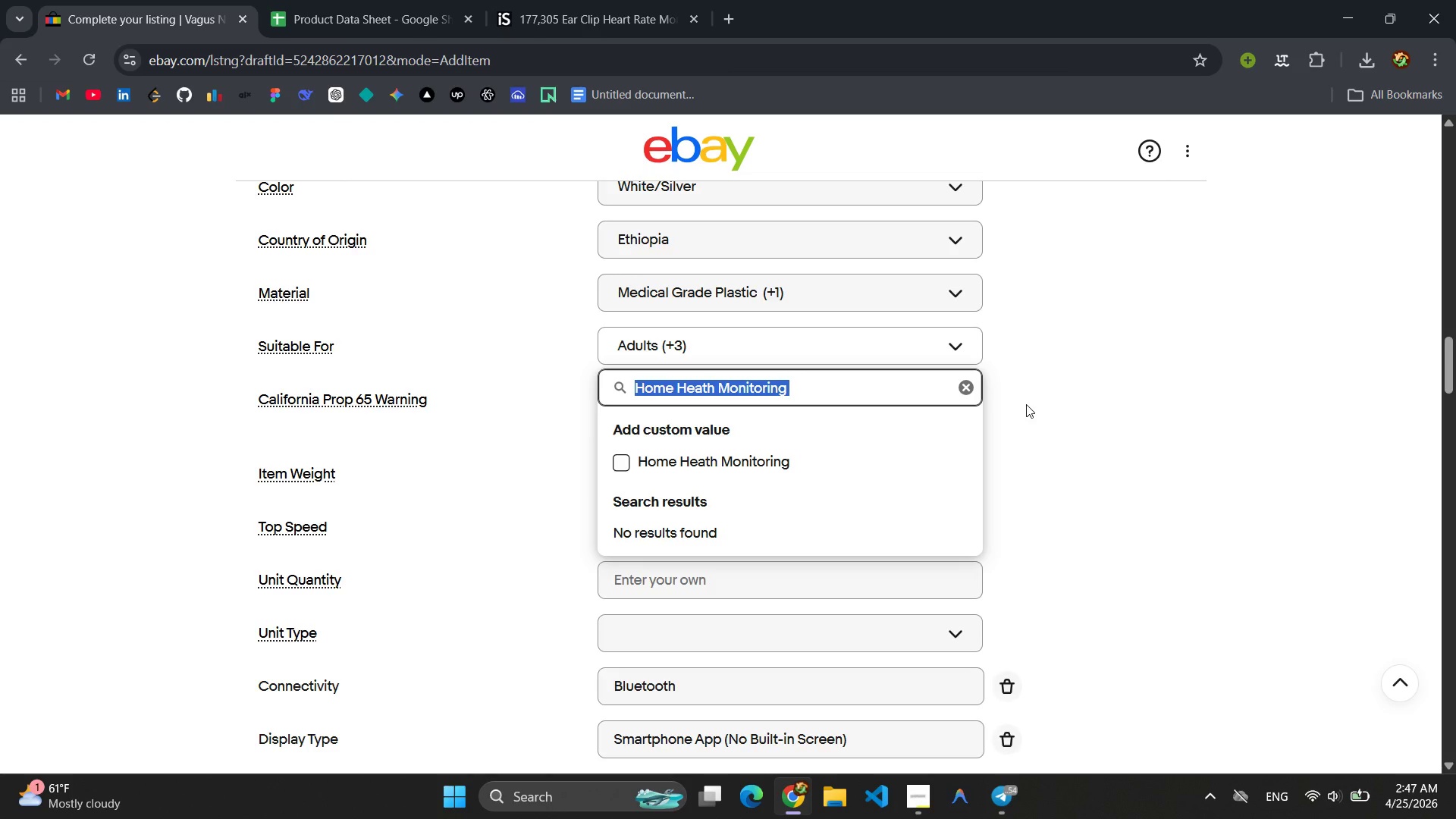 
left_click([771, 462])
 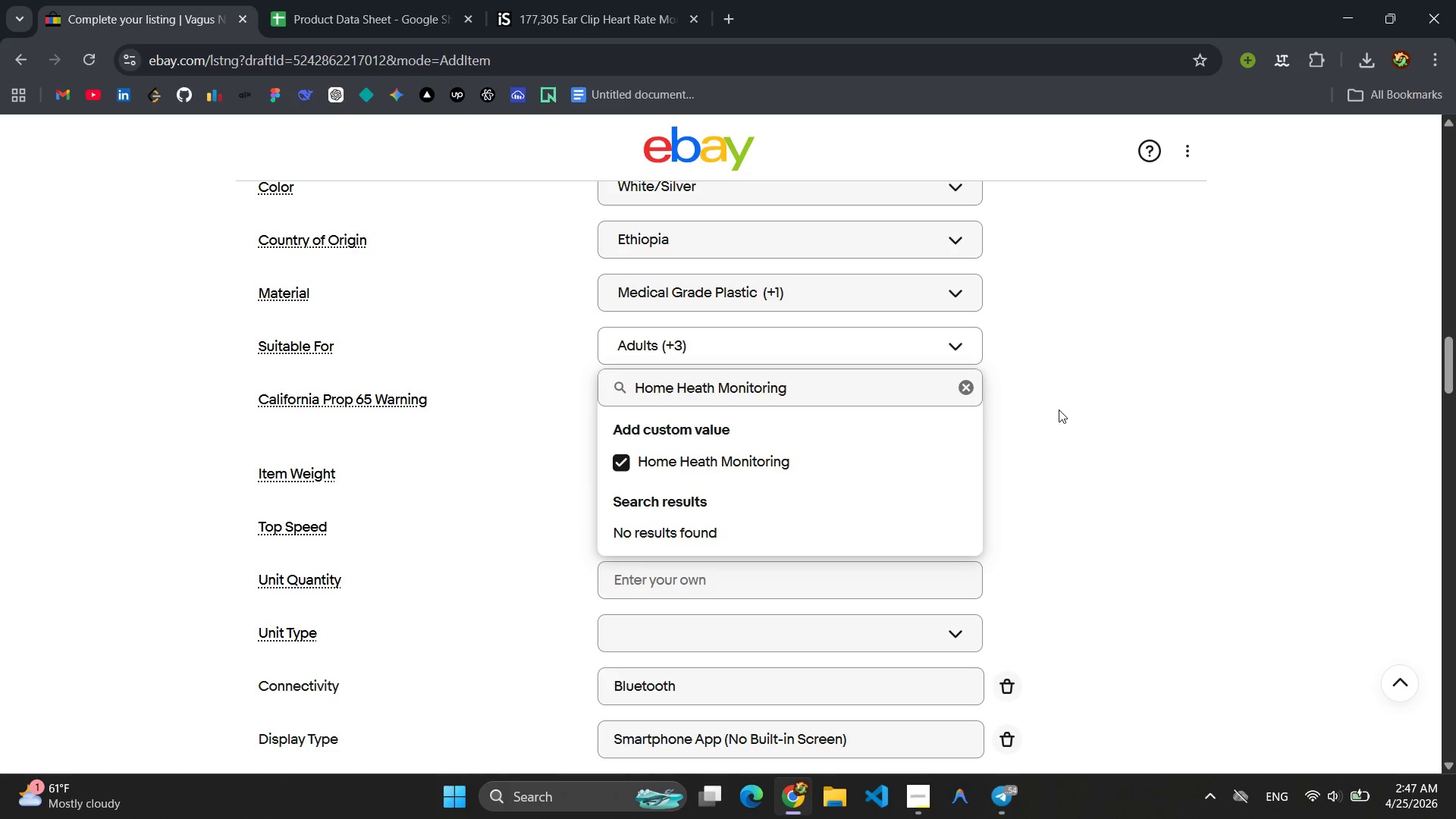 
left_click([1090, 406])
 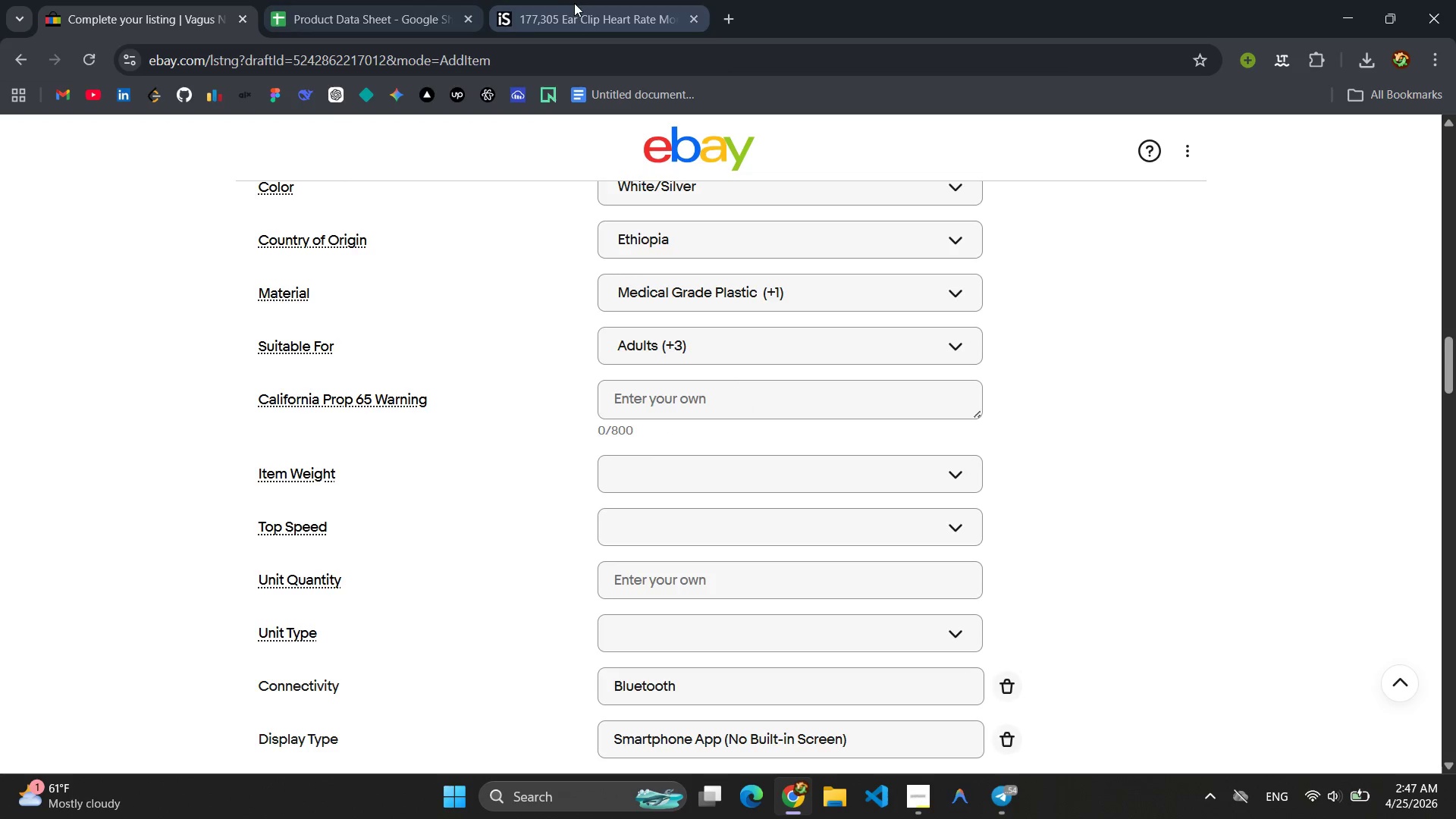 
left_click([438, 3])
 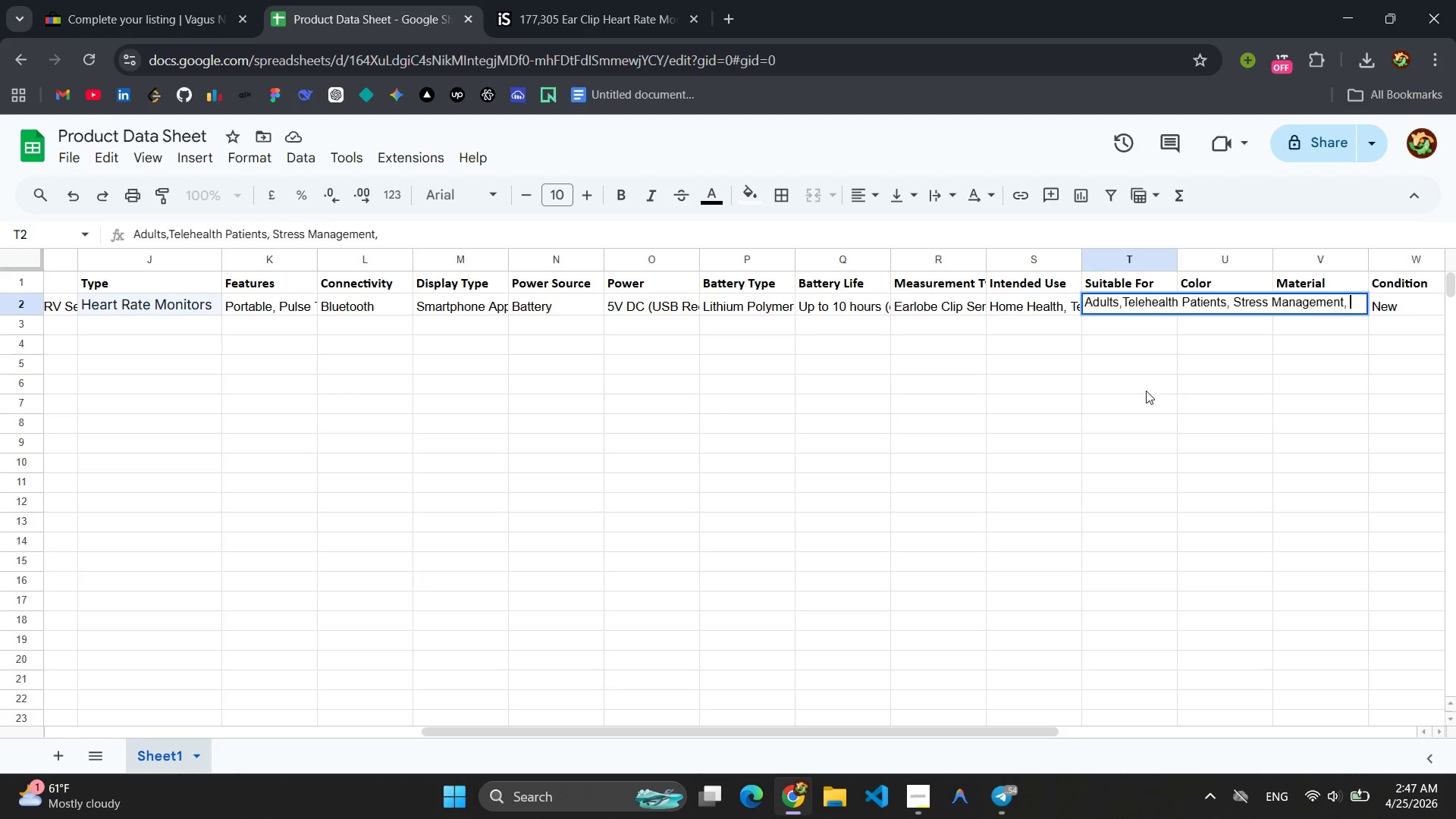 
key(Control+V)
 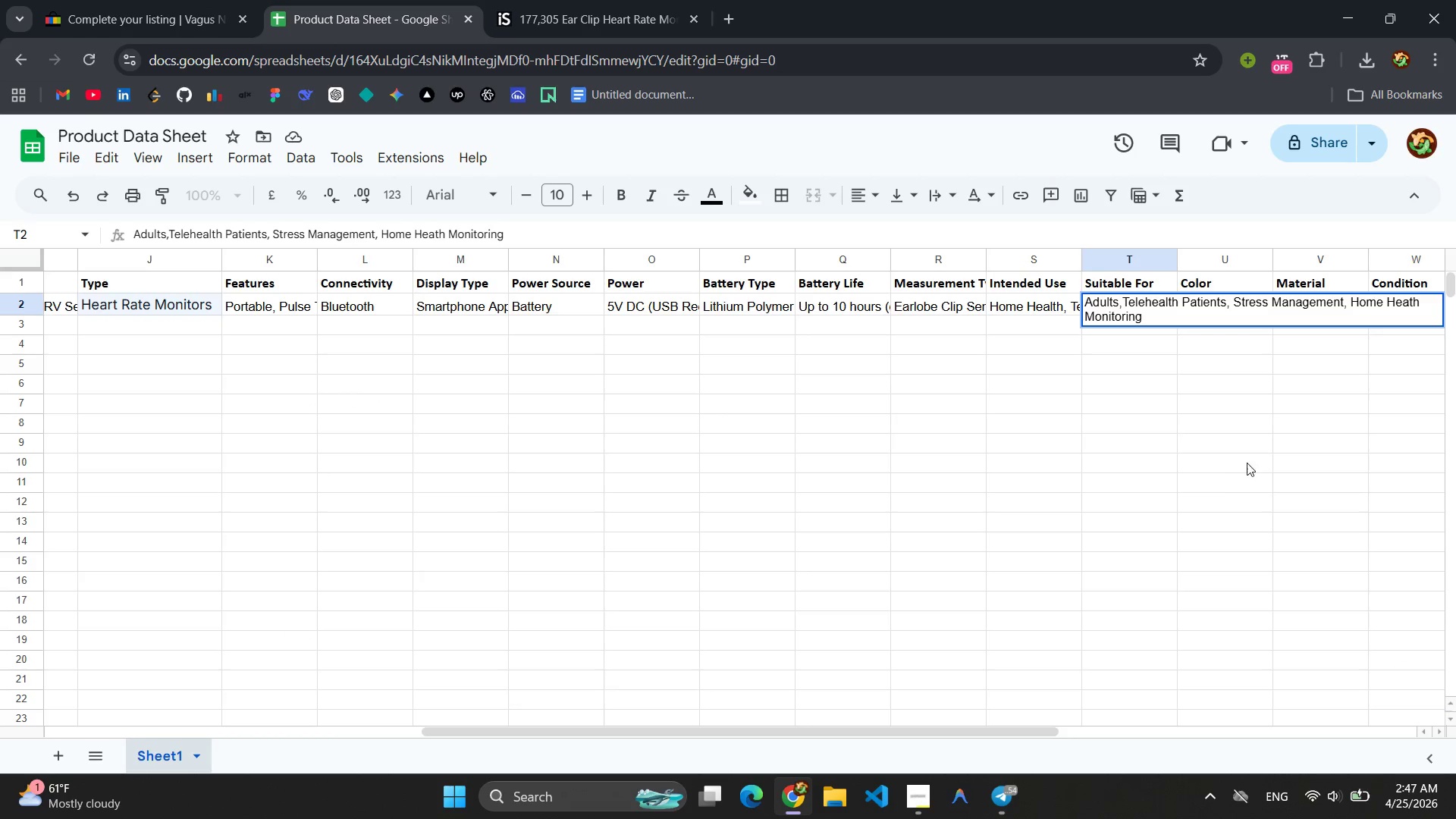 
left_click([1246, 460])
 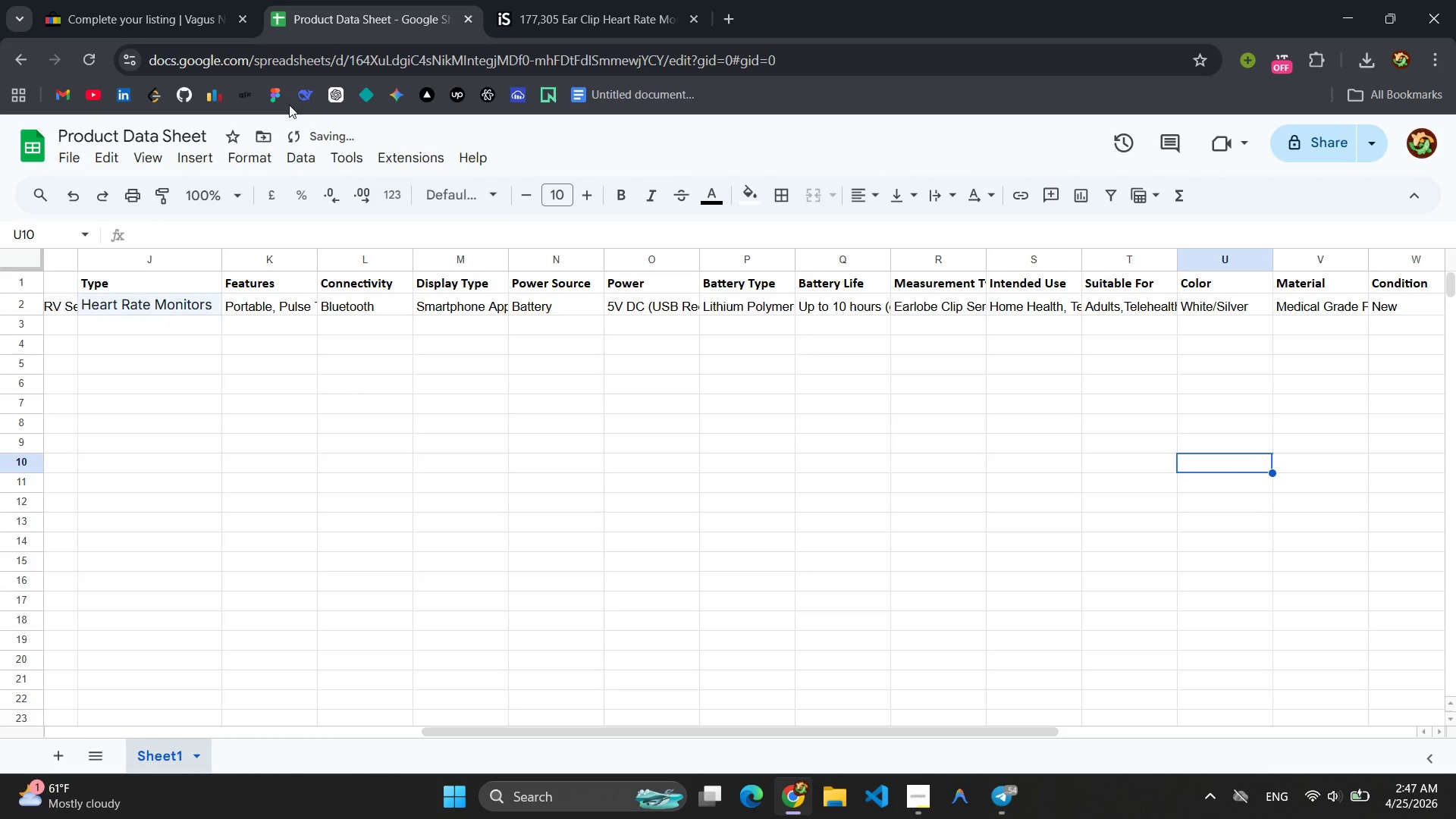 
left_click([94, 0])
 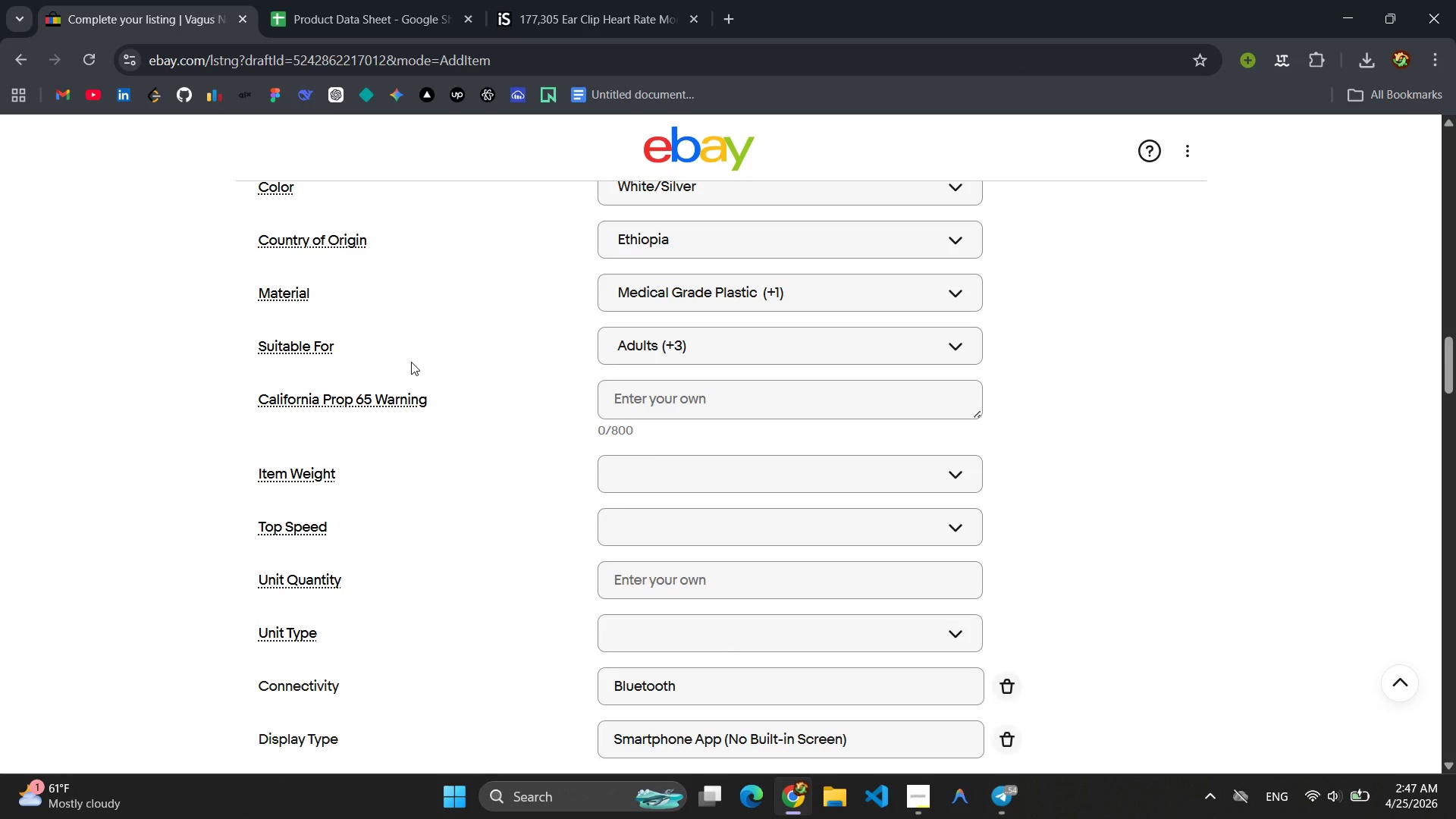 
wait(8.27)
 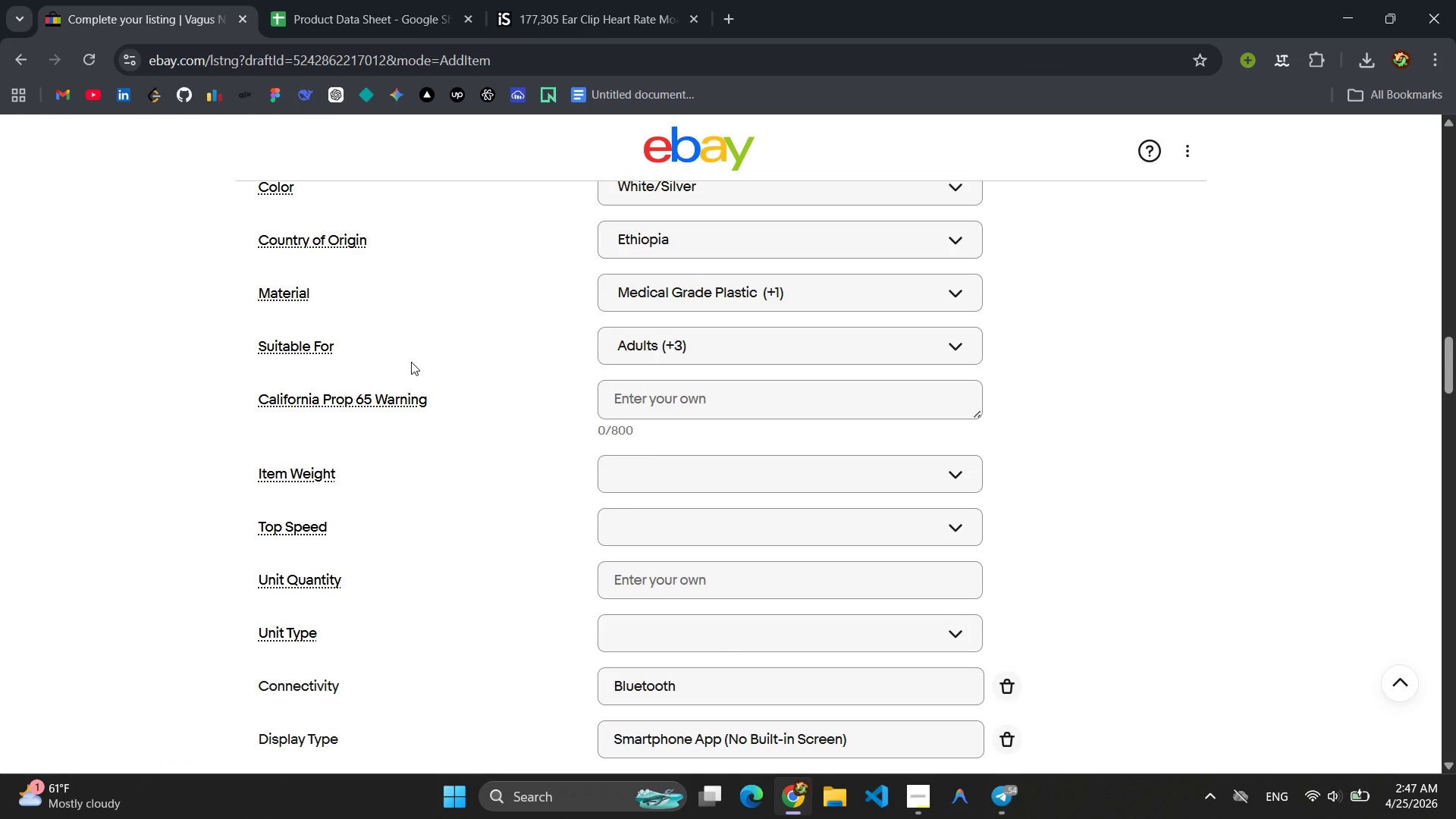 
left_click([644, 481])
 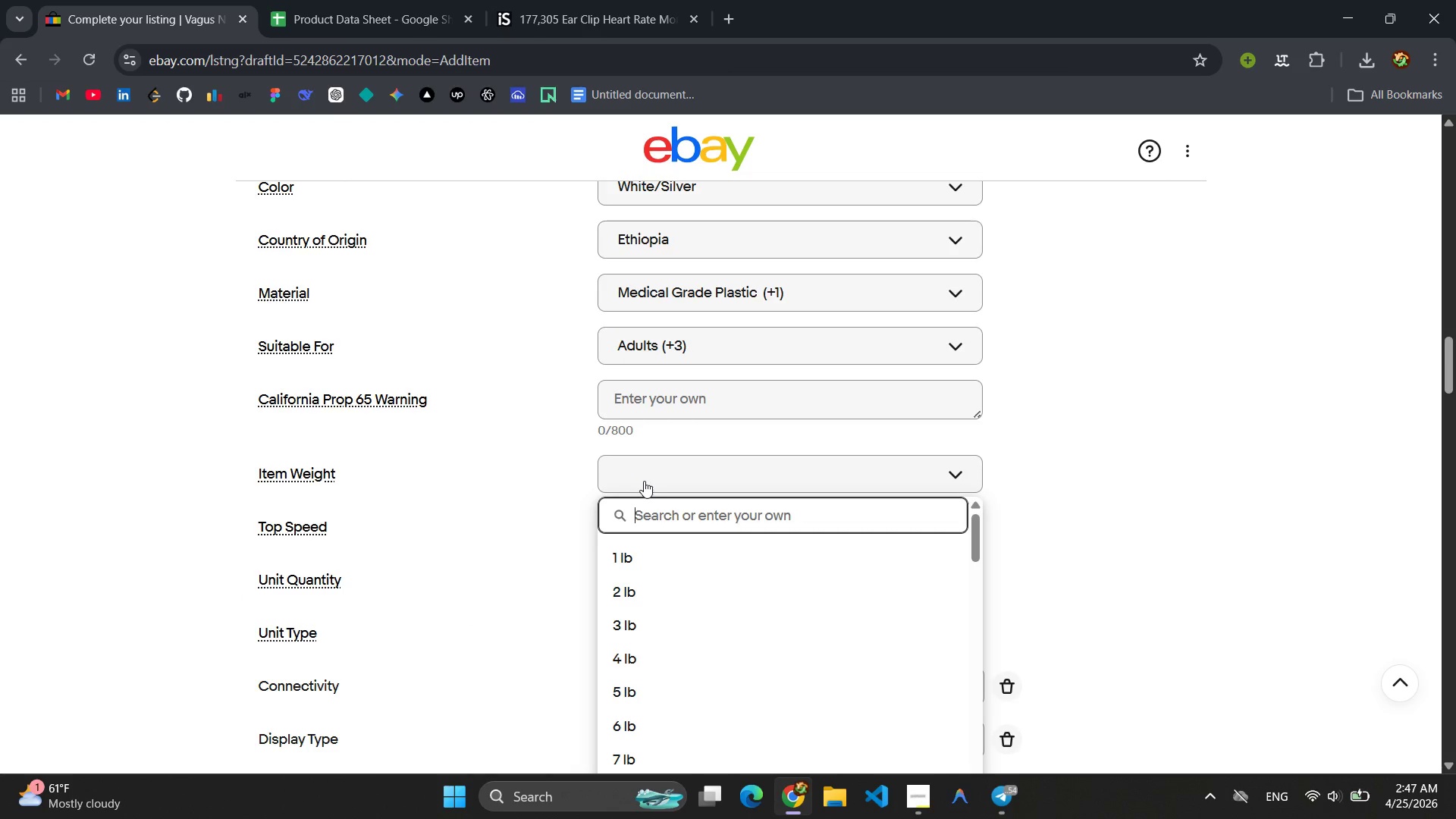 
type(0.5 ox)
key(Backspace)
type(z (14 g))
 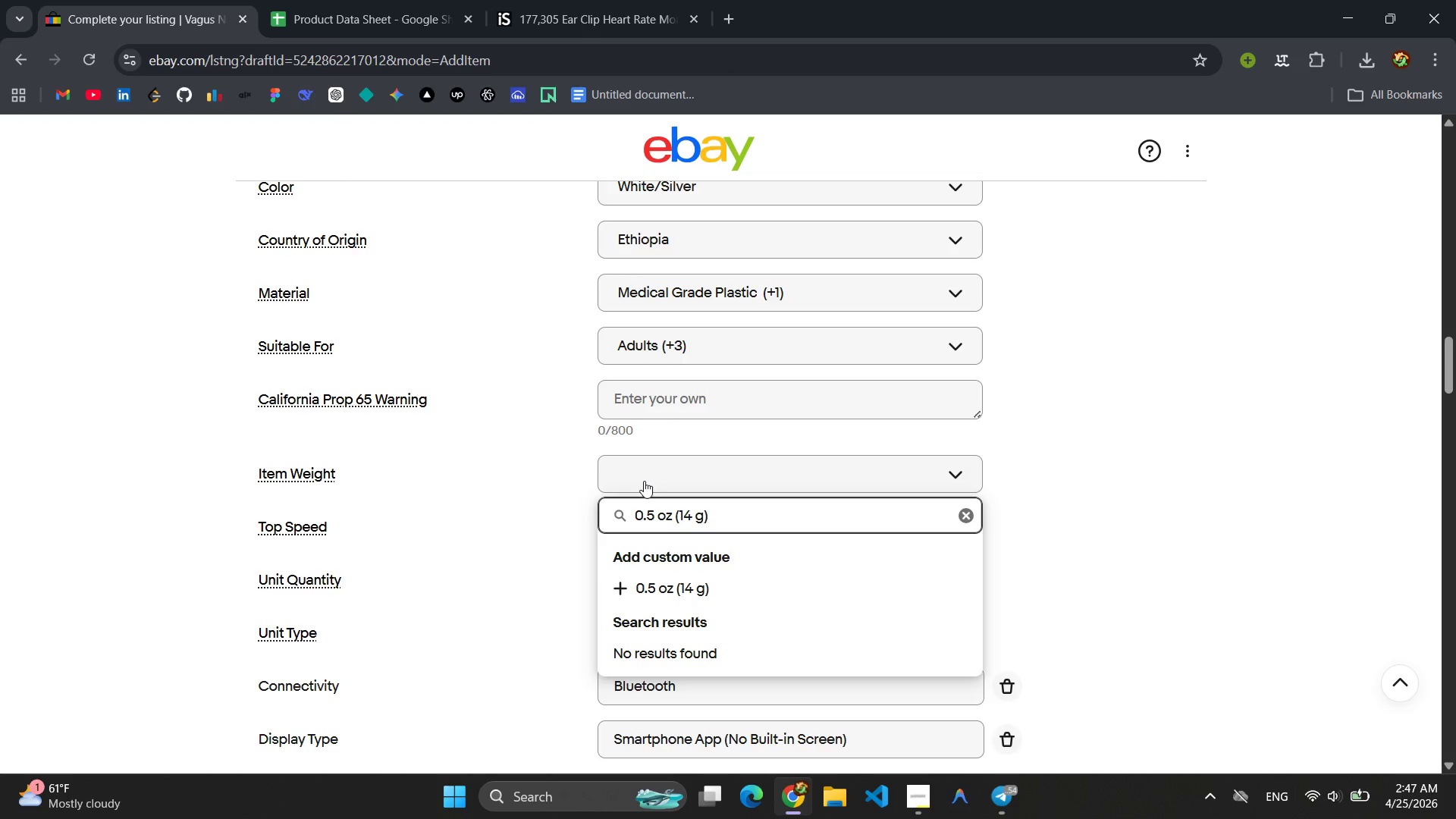 
 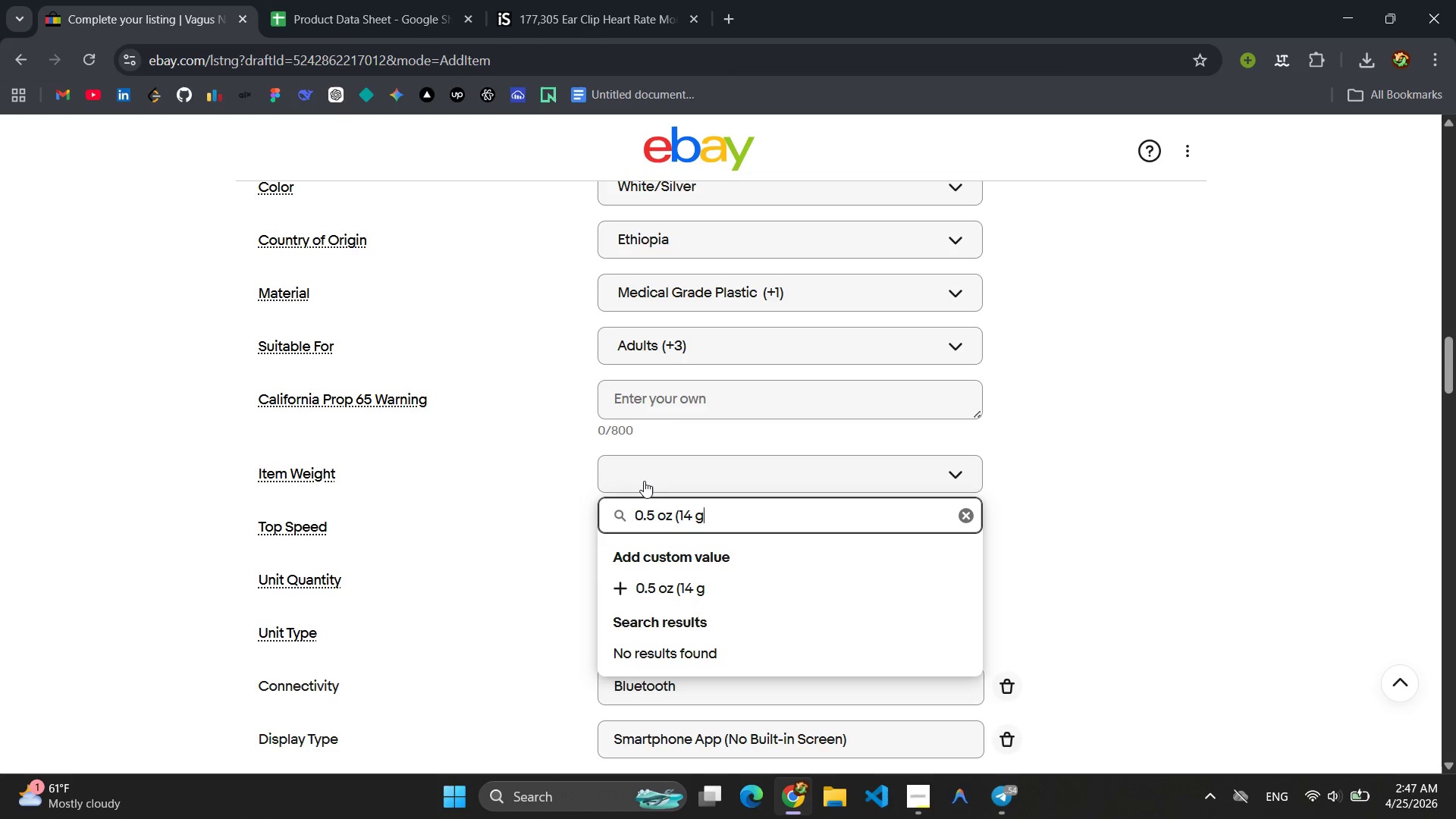 
key(Control+ControlLeft)
 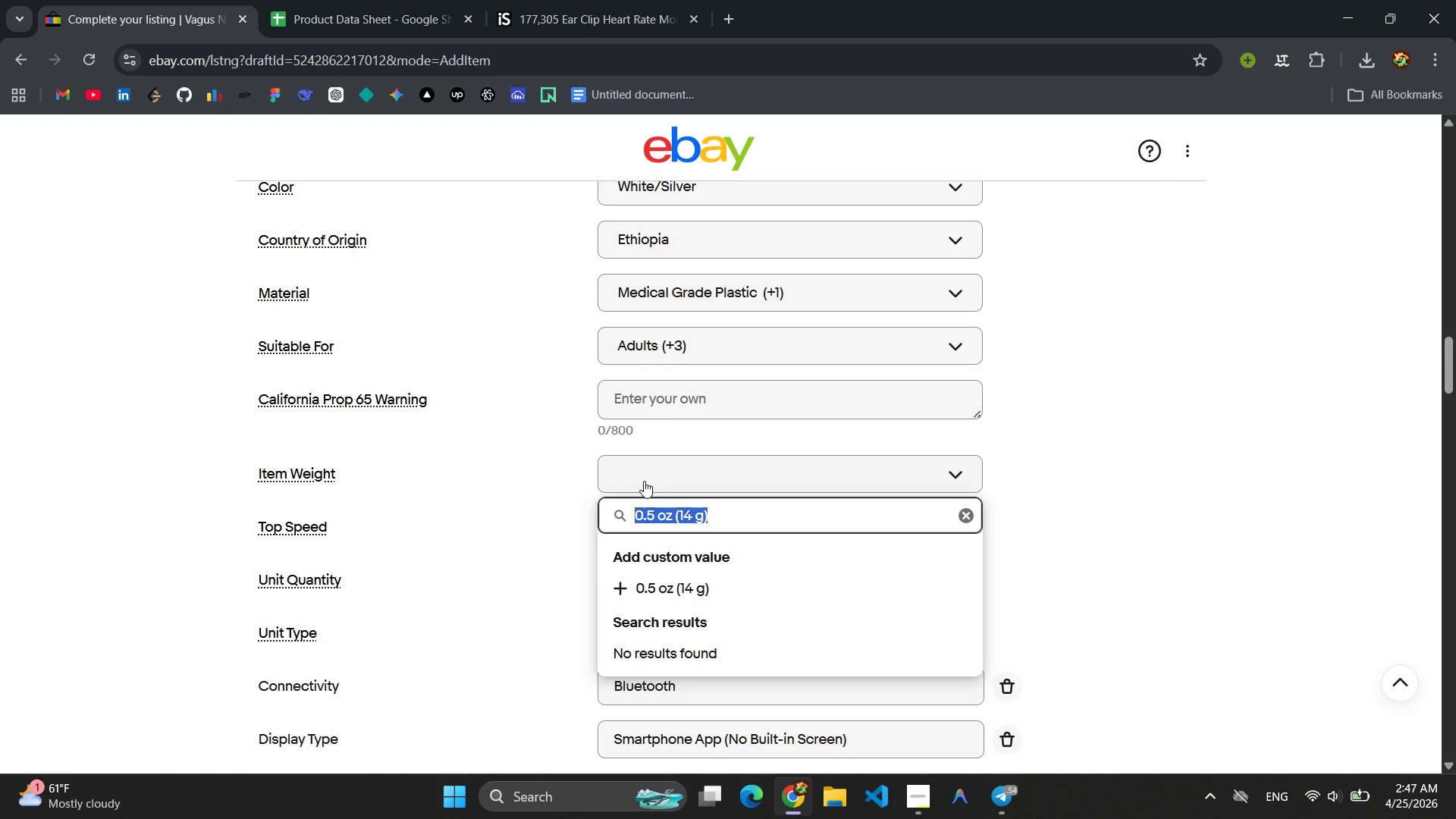 
key(Control+A)
 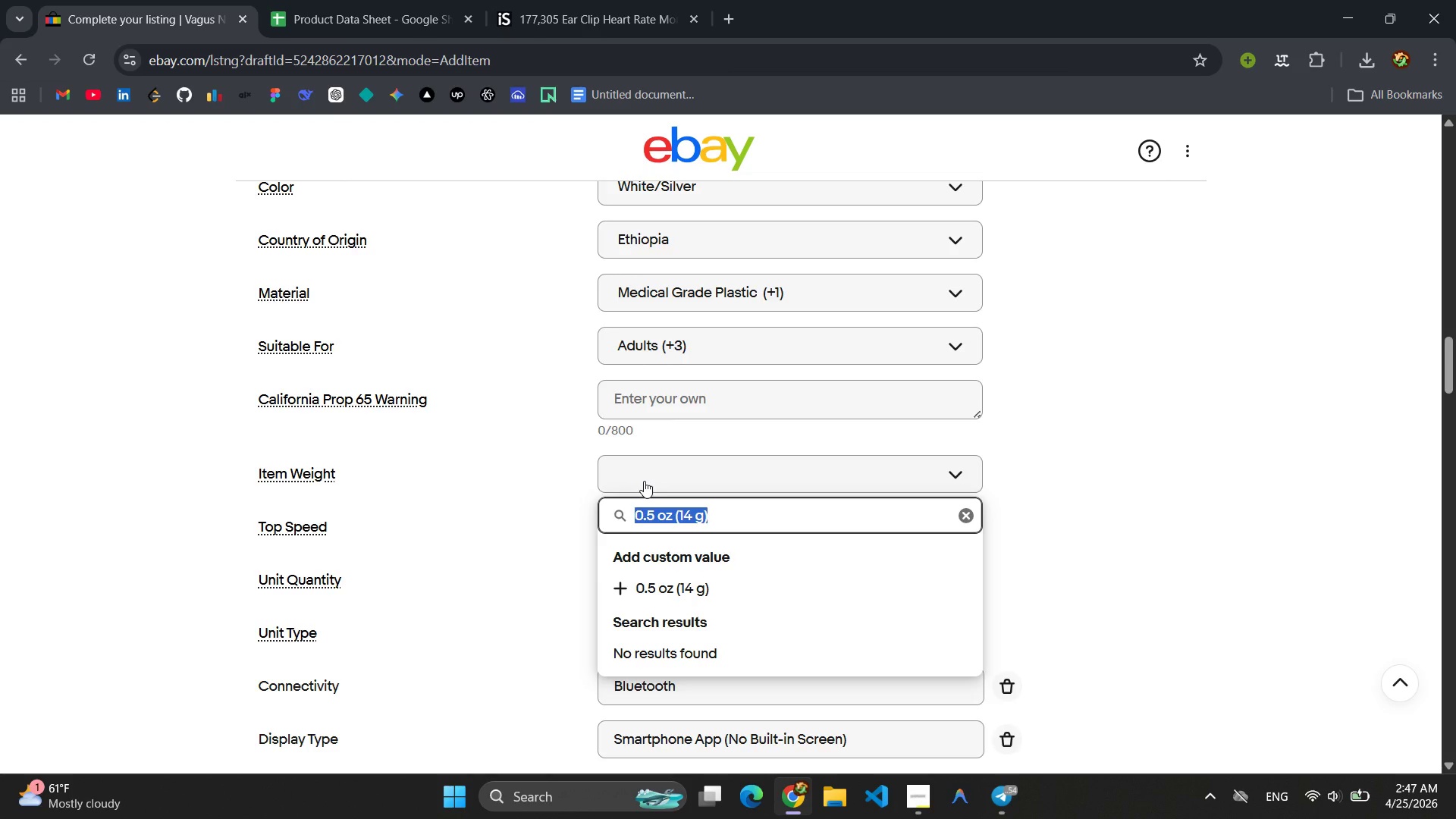 
key(Control+C)
 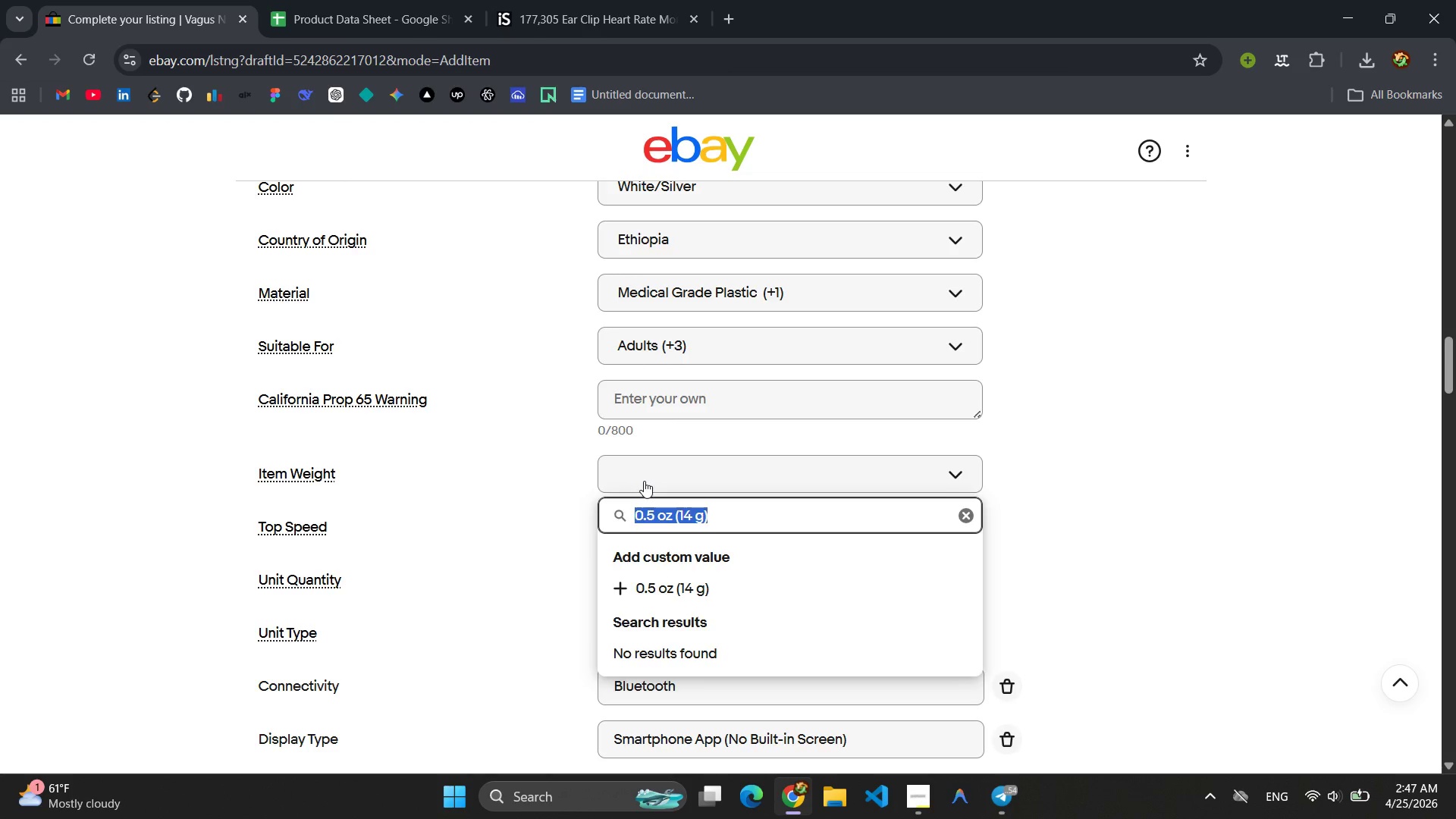 
key(Enter)
 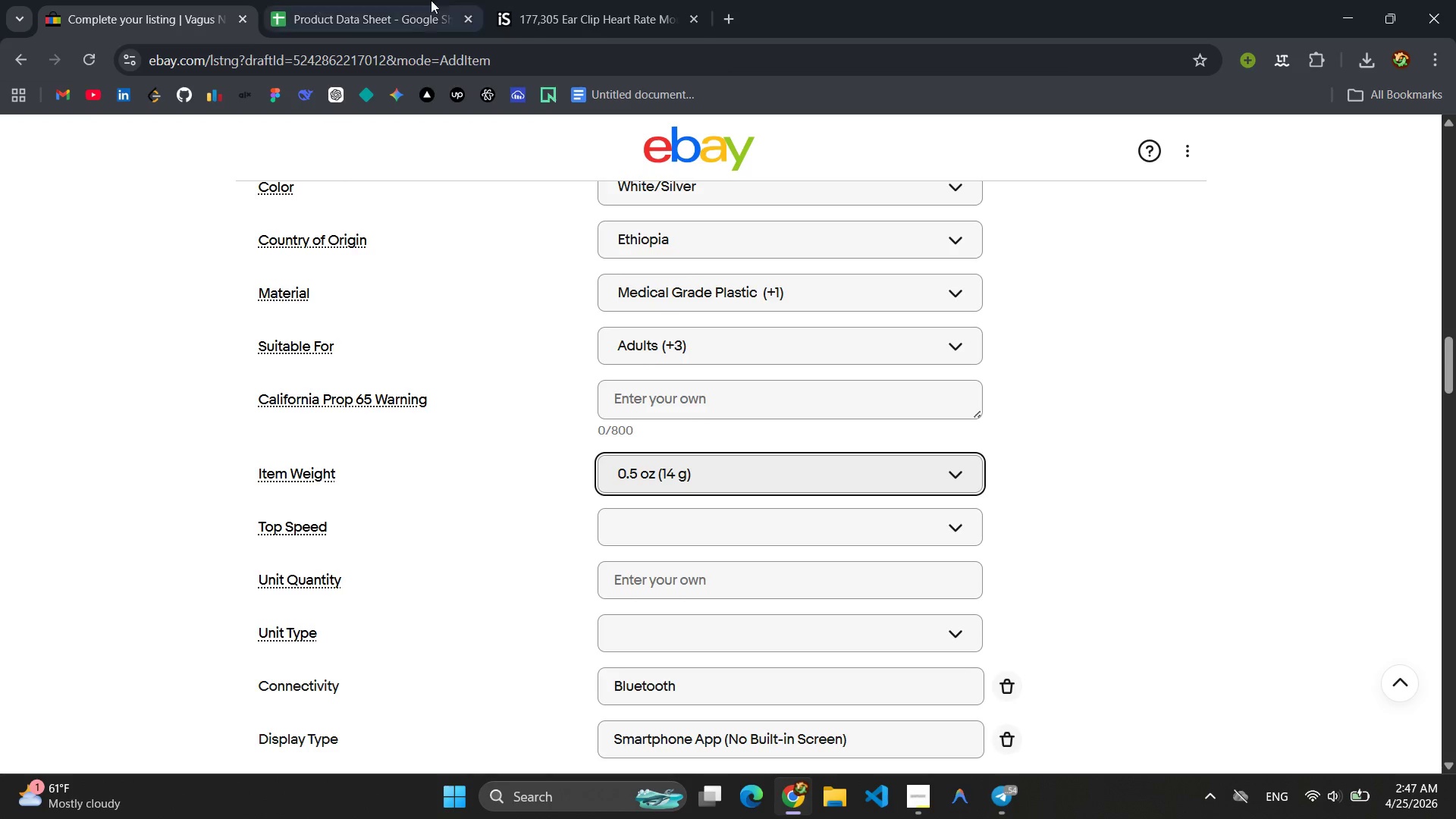 
left_click([570, 6])
 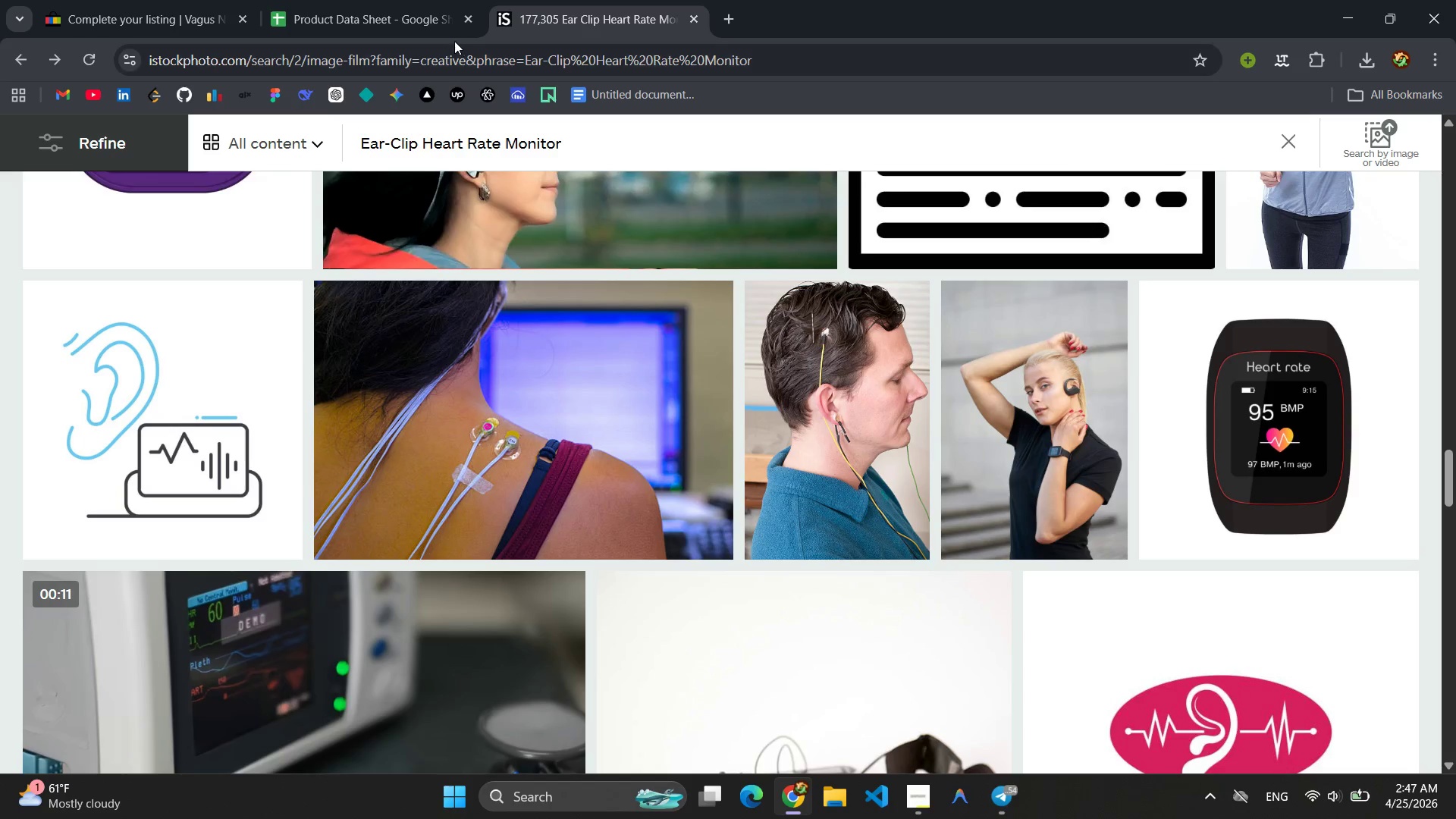 
left_click([367, 2])
 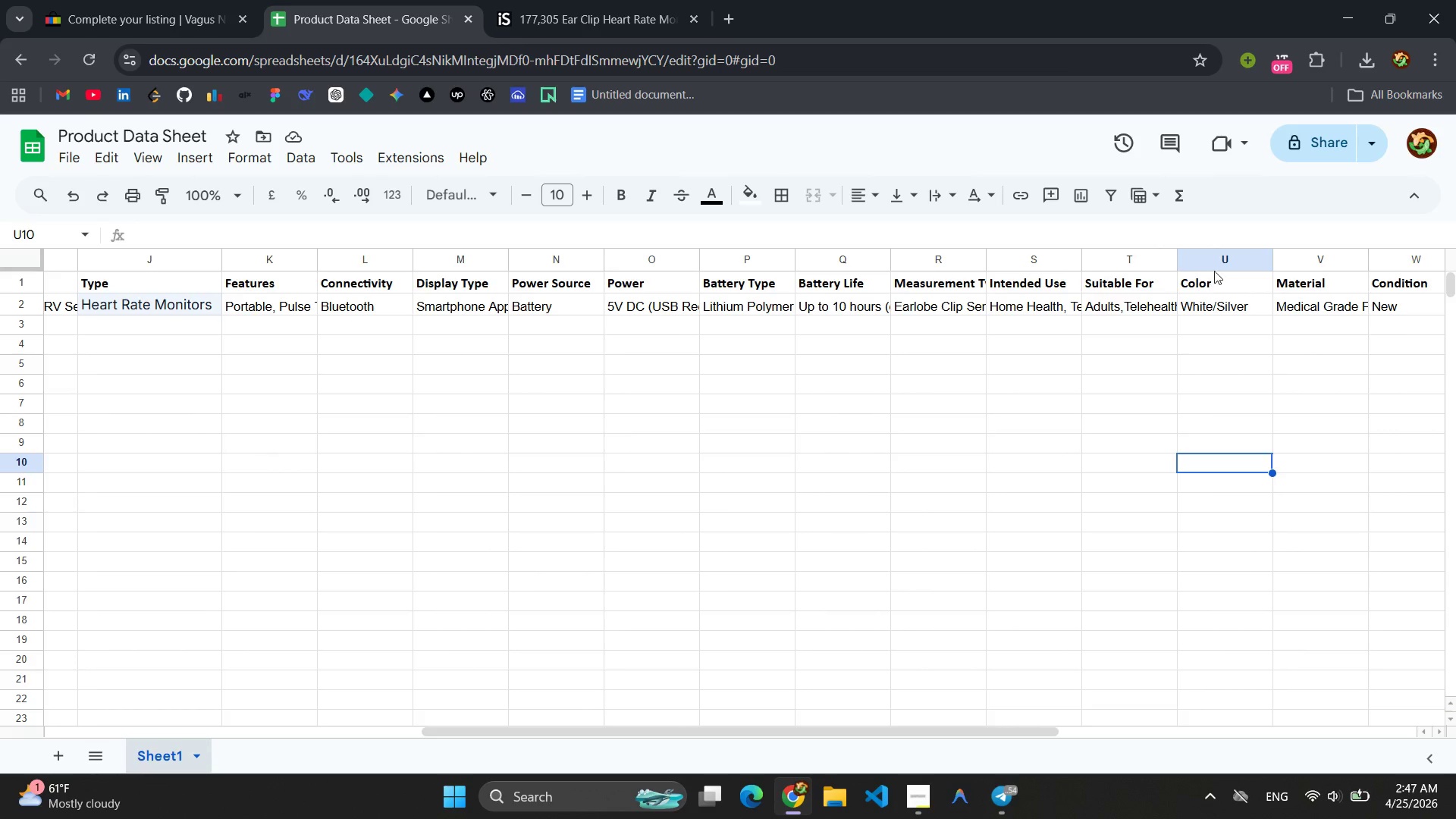 
left_click([1218, 259])
 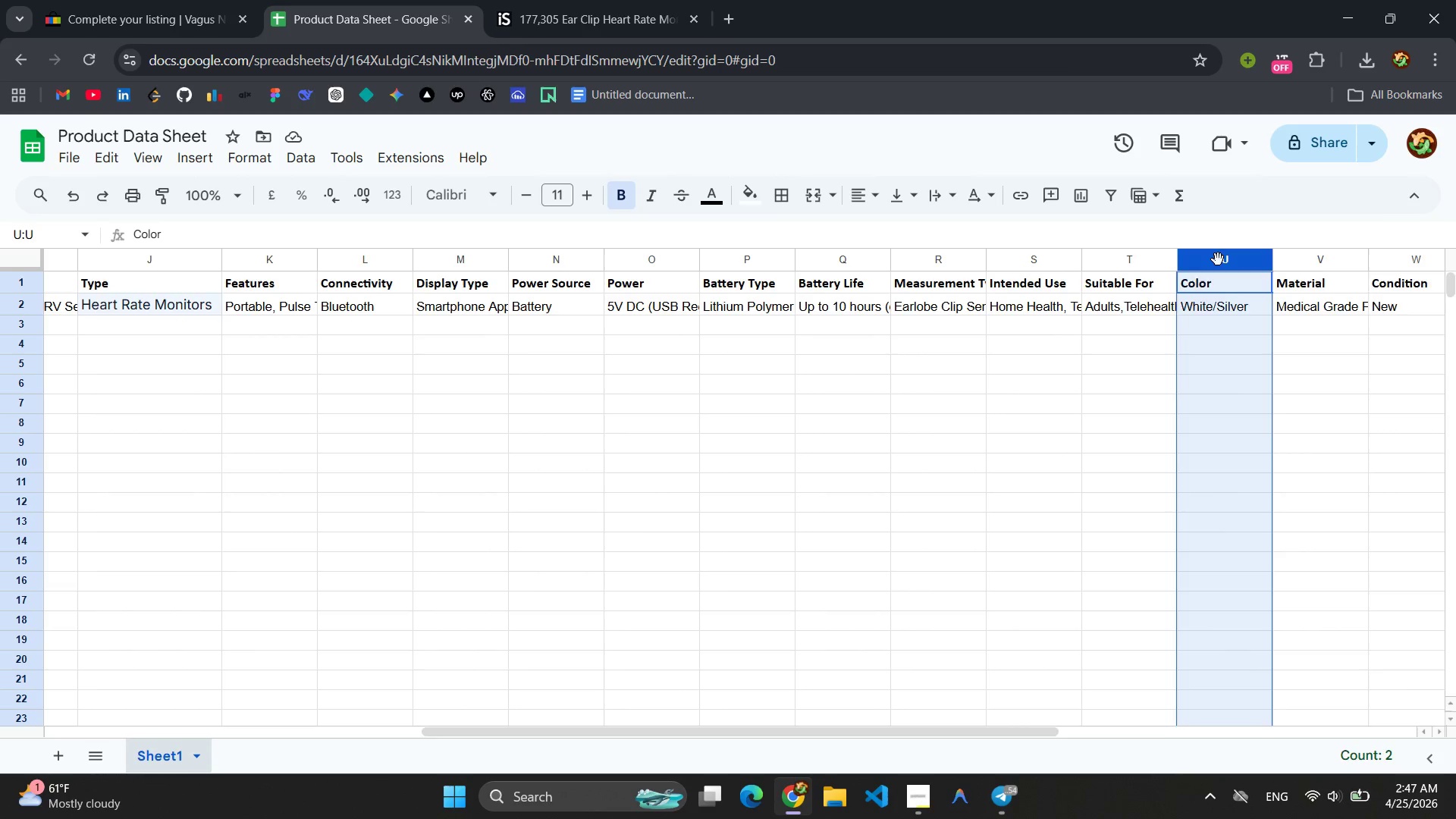 
right_click([1218, 259])
 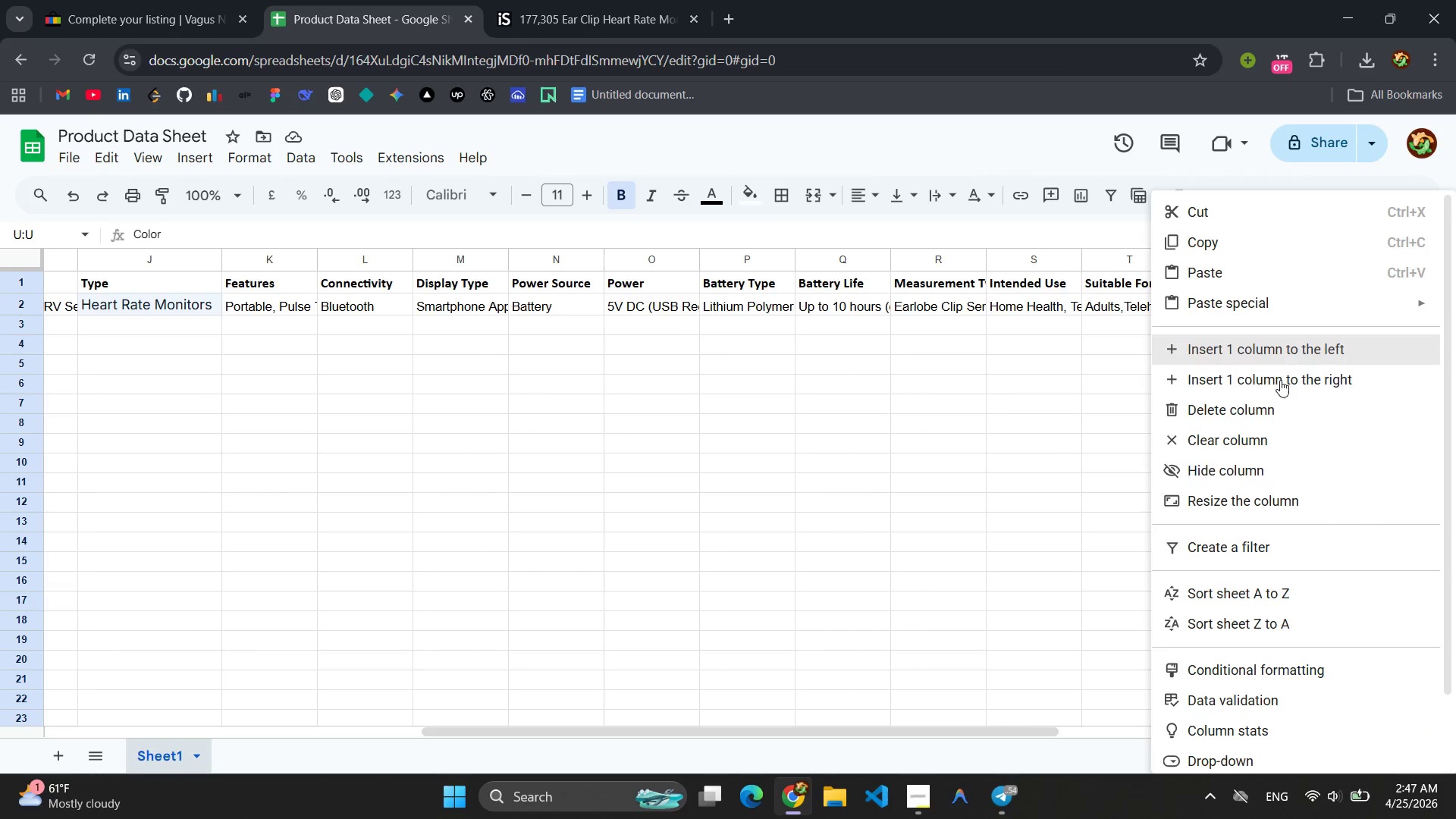 
left_click([1288, 388])
 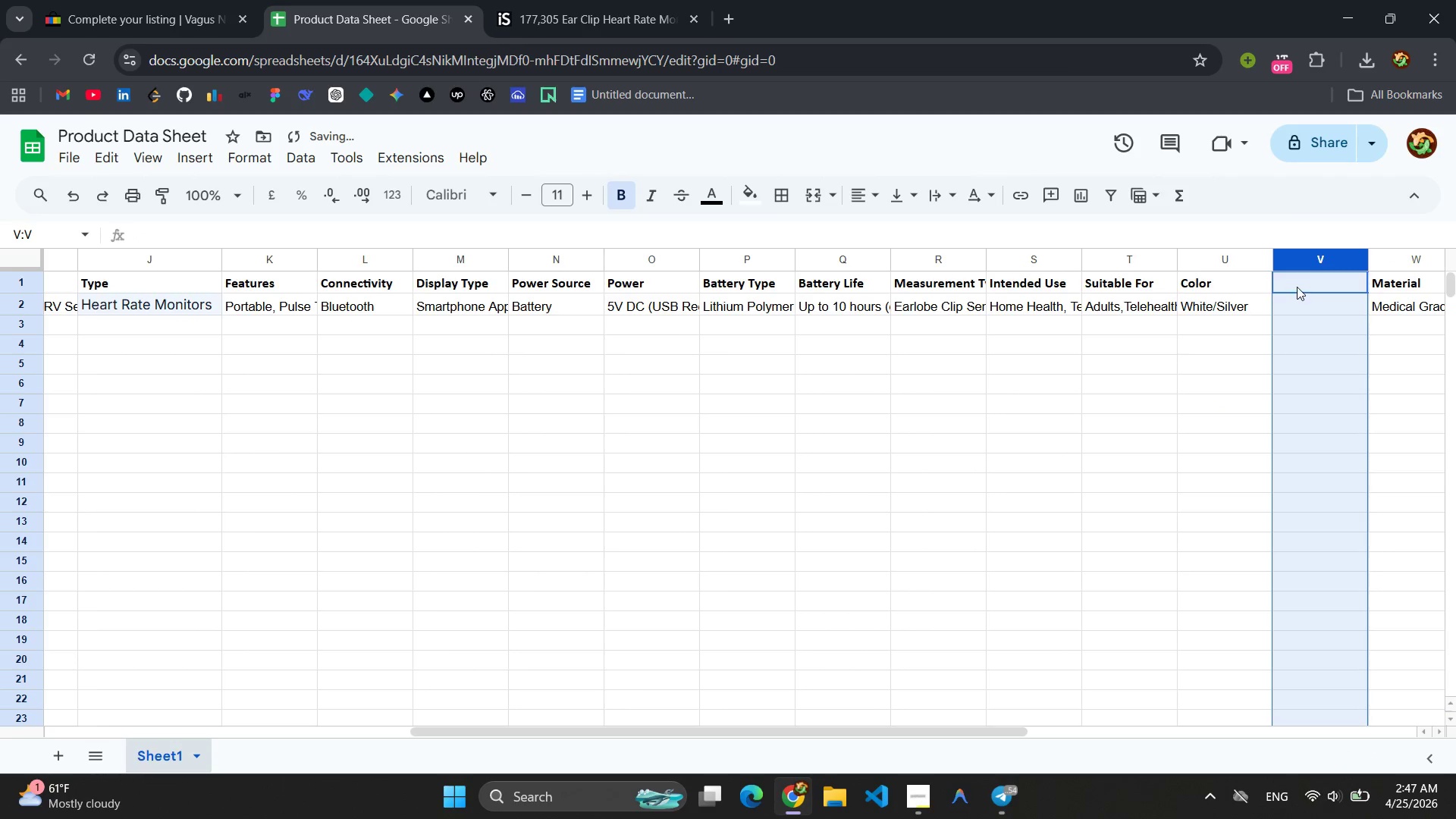 
left_click([1297, 287])
 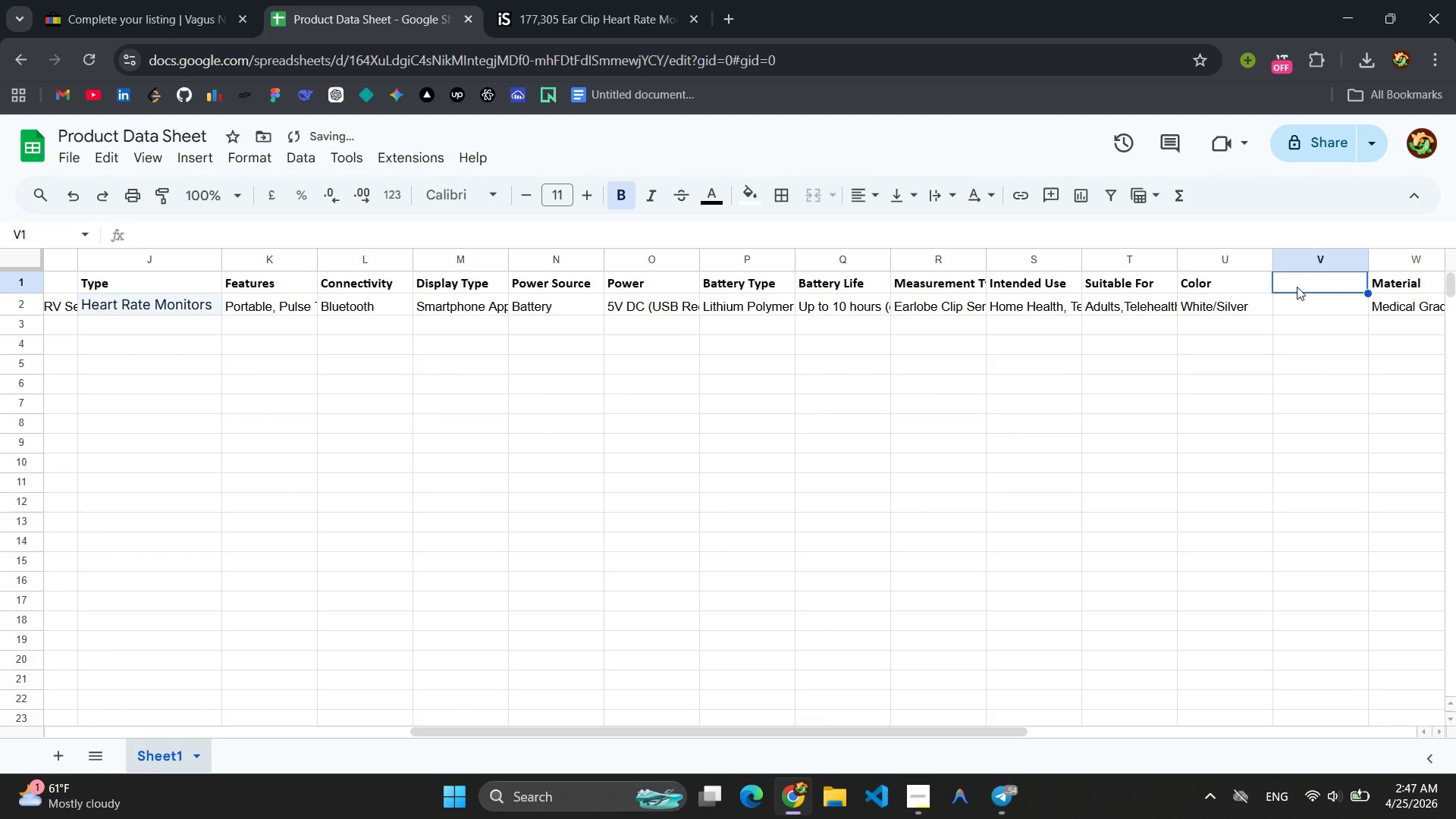 
type(Item Weight)
 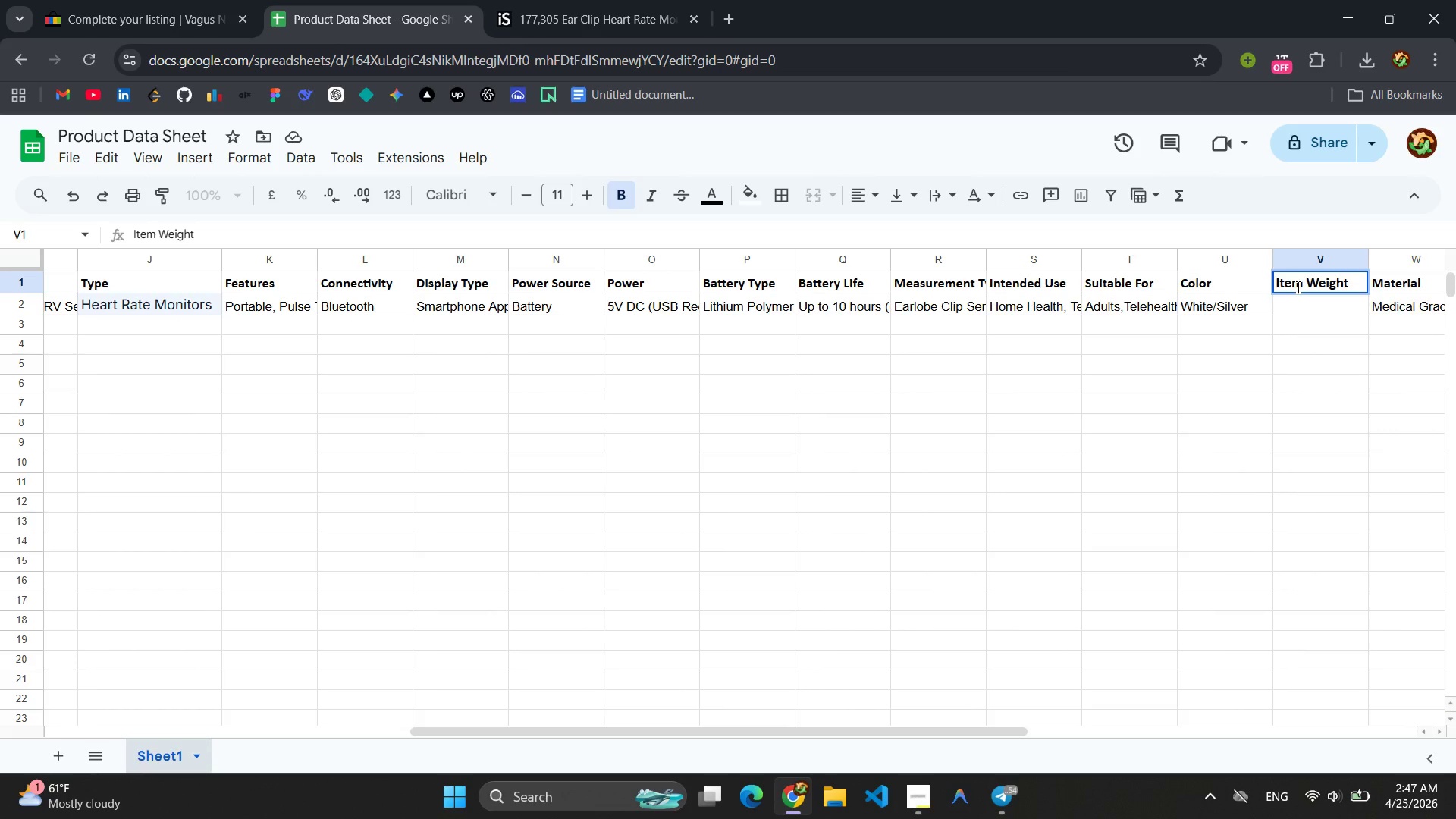 
left_click([1326, 305])
 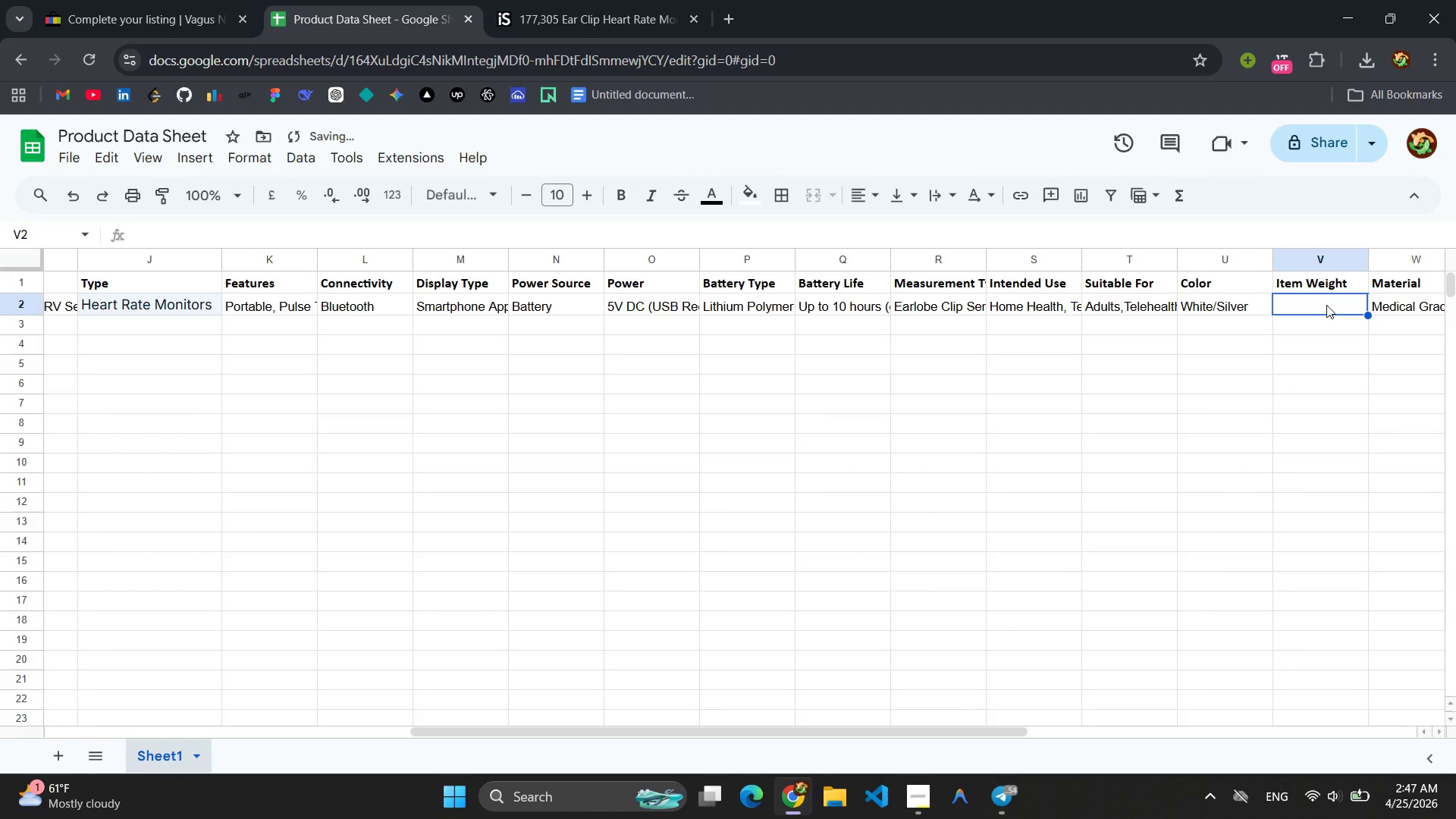 
key(Control+V)
 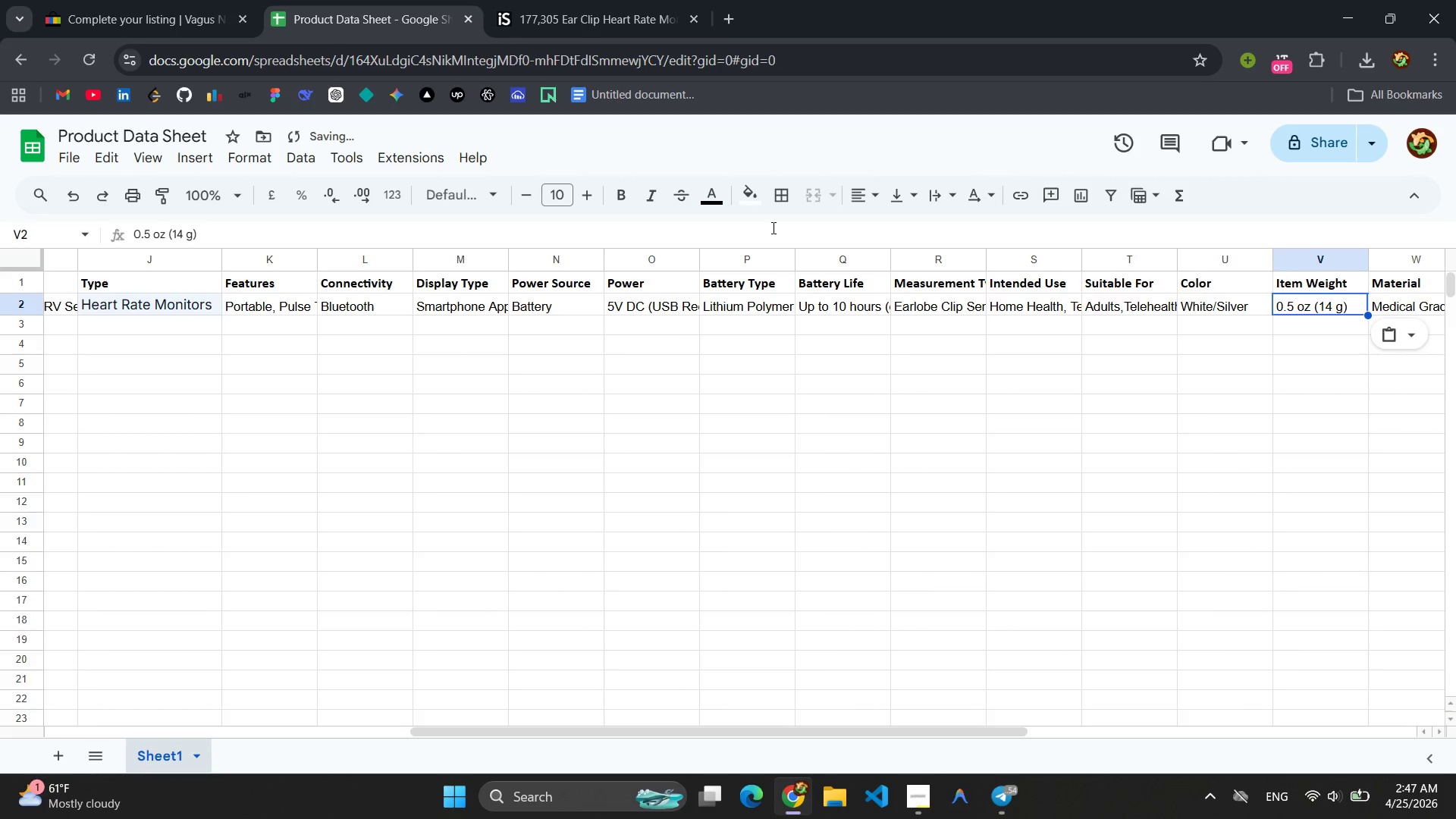 
left_click([775, 421])
 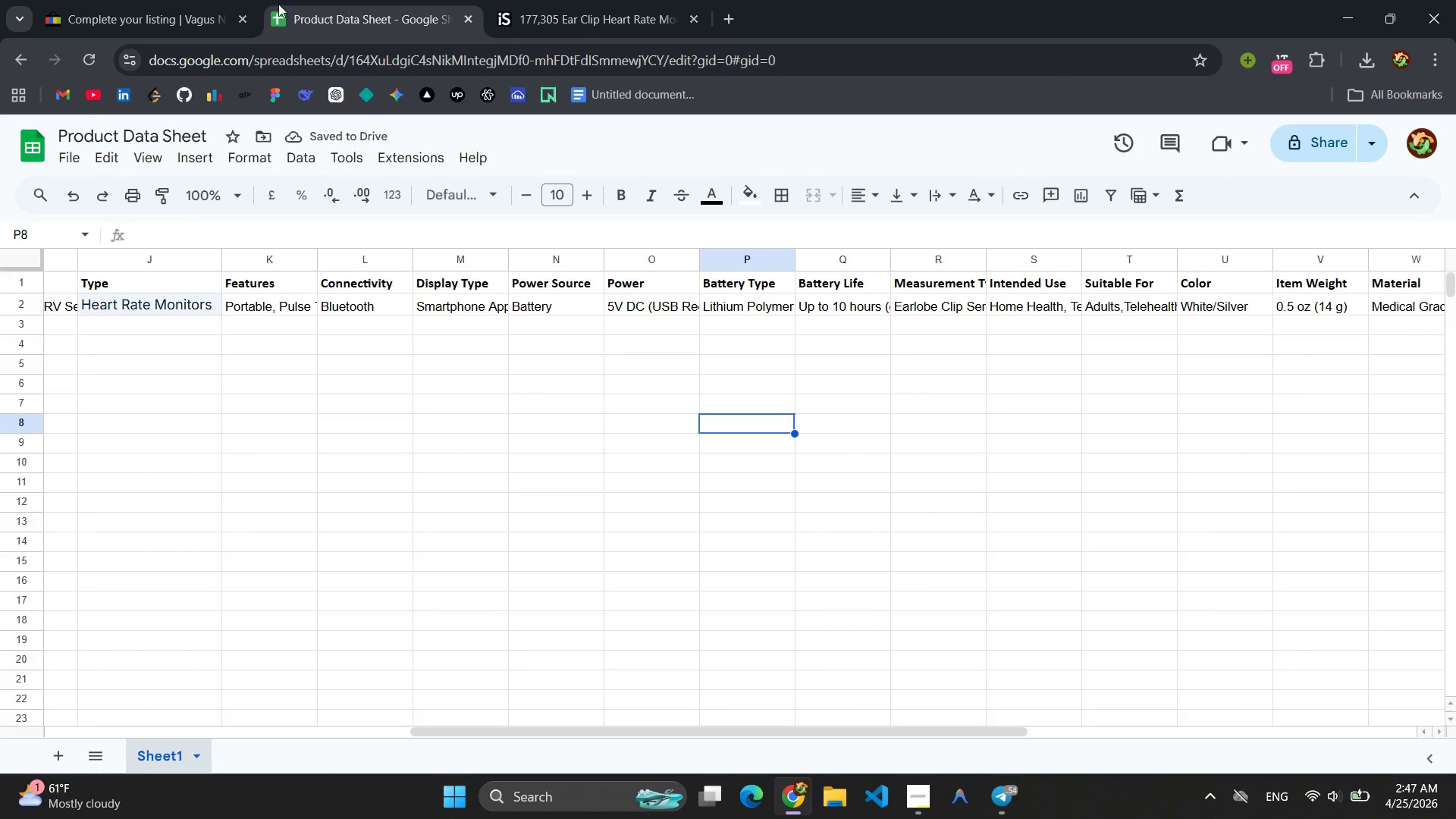 
left_click([156, 0])
 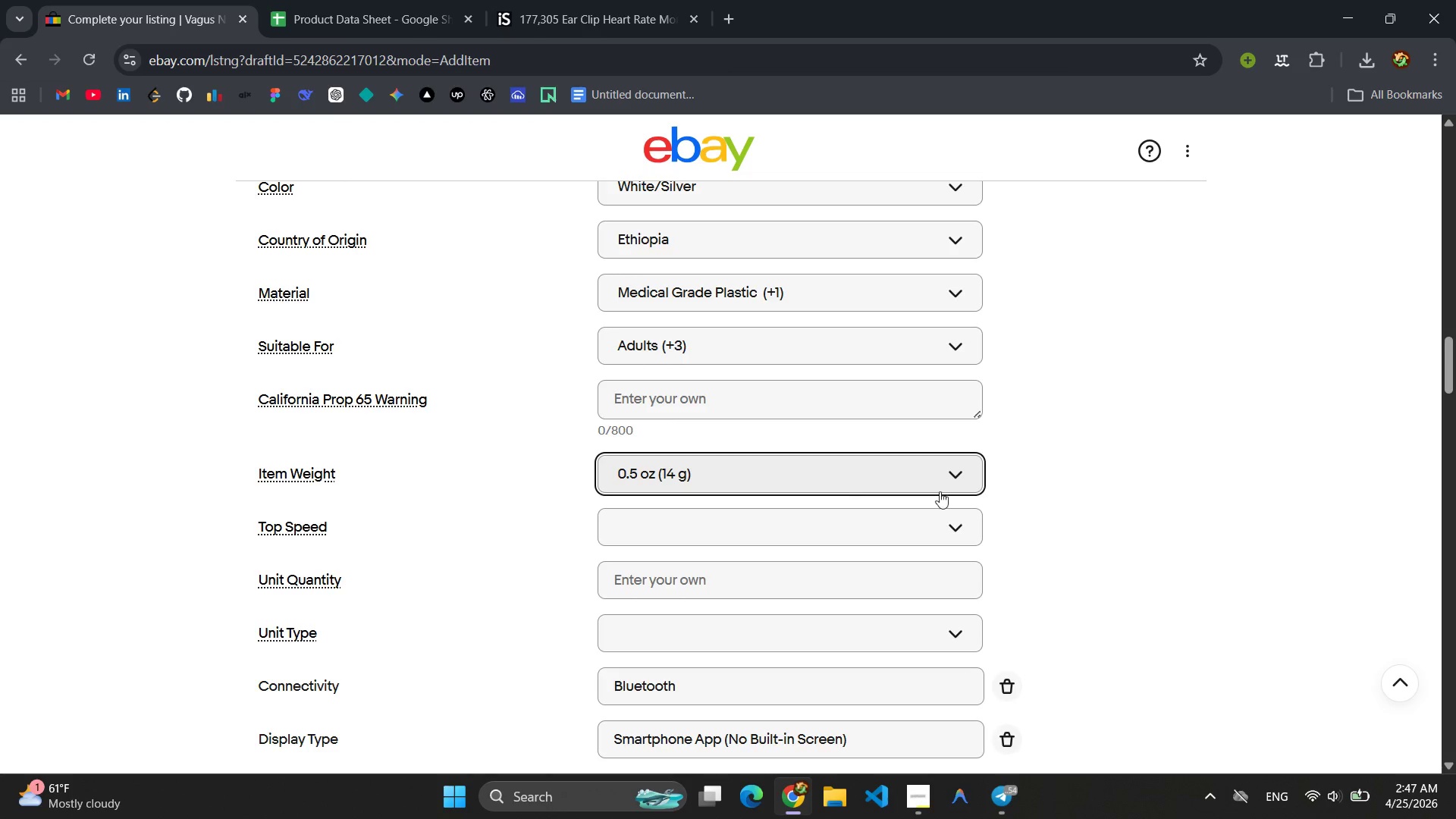 
left_click([1114, 514])
 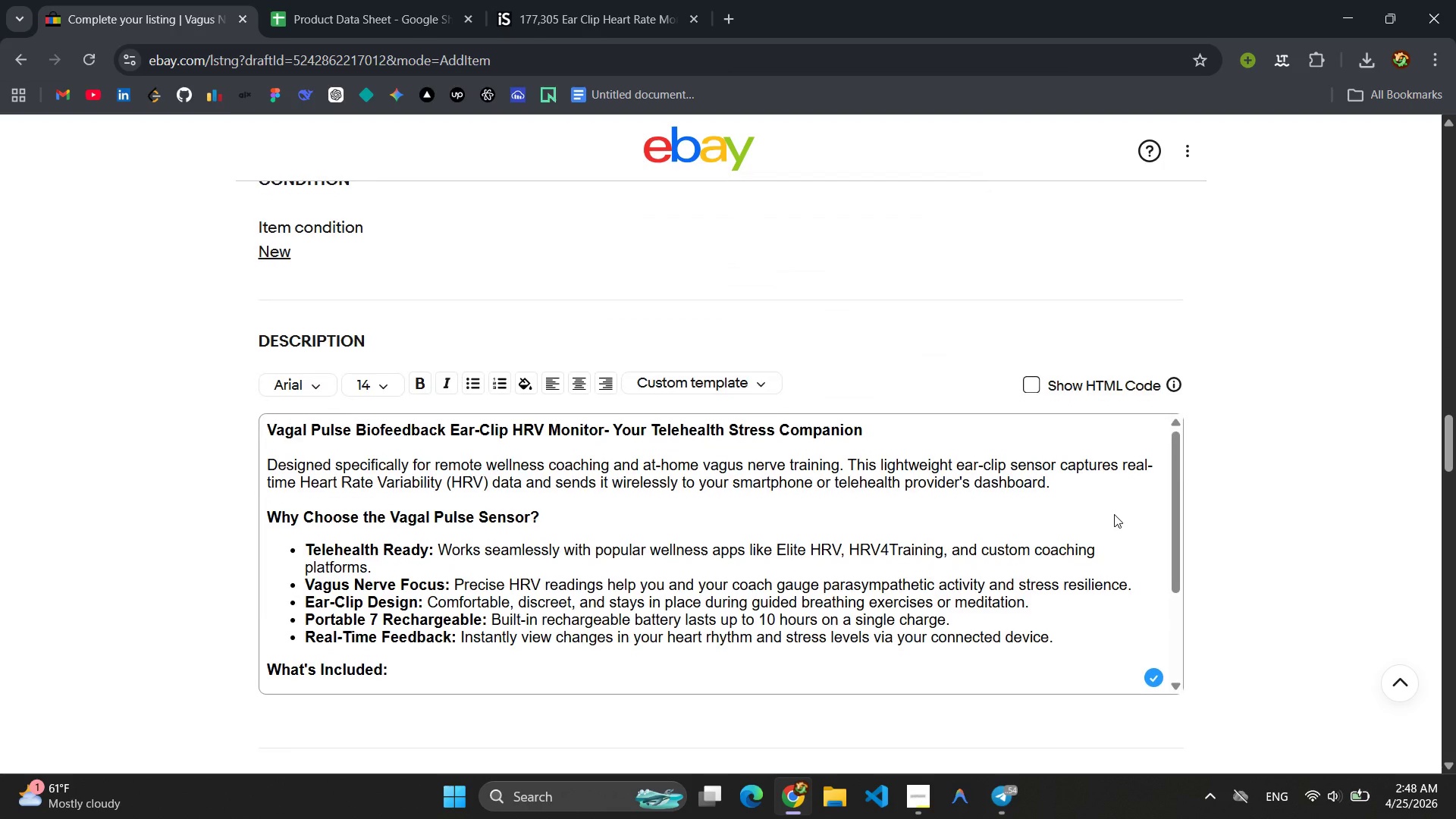 
wait(5.7)
 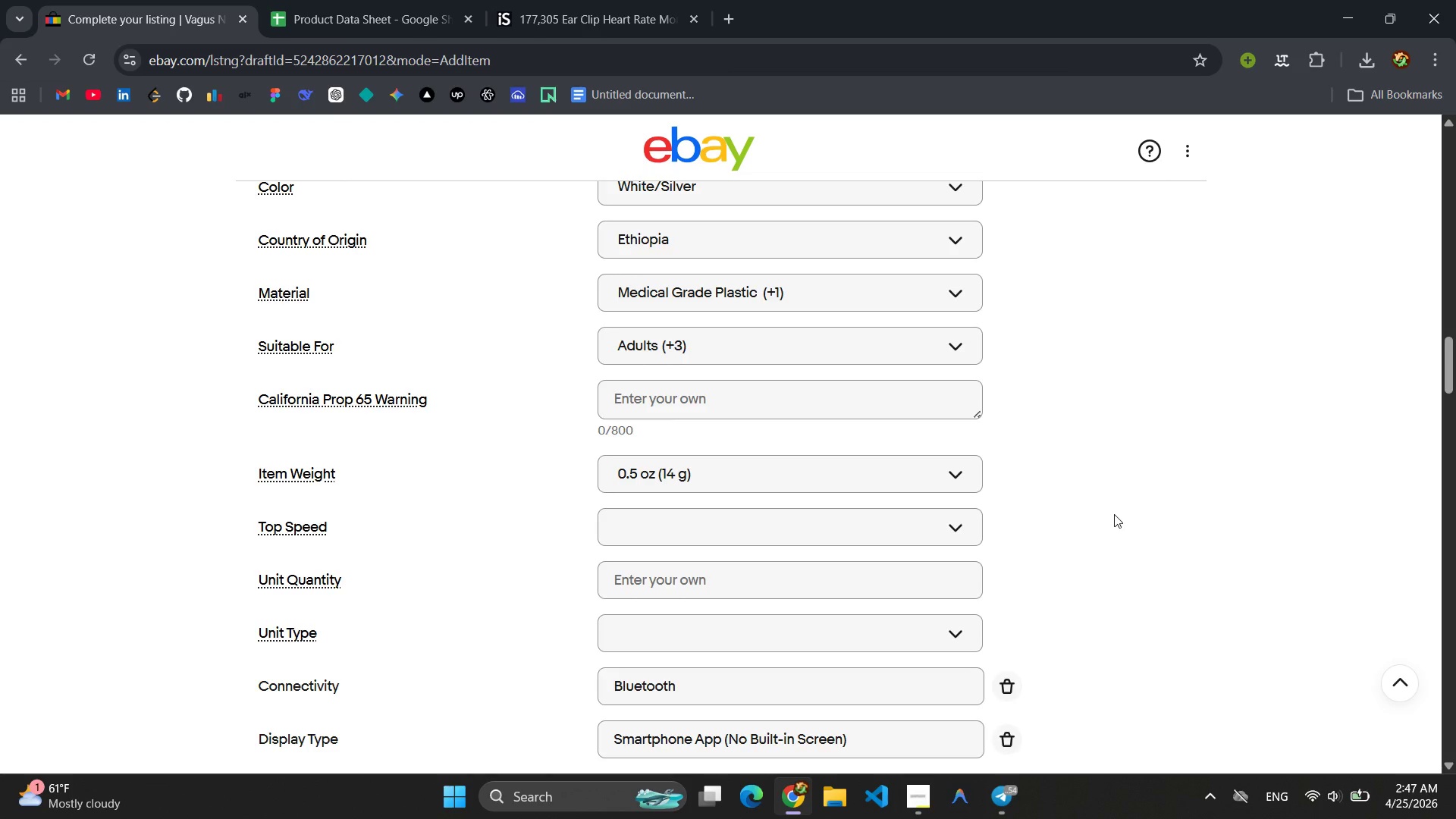 
left_click([834, 809])
 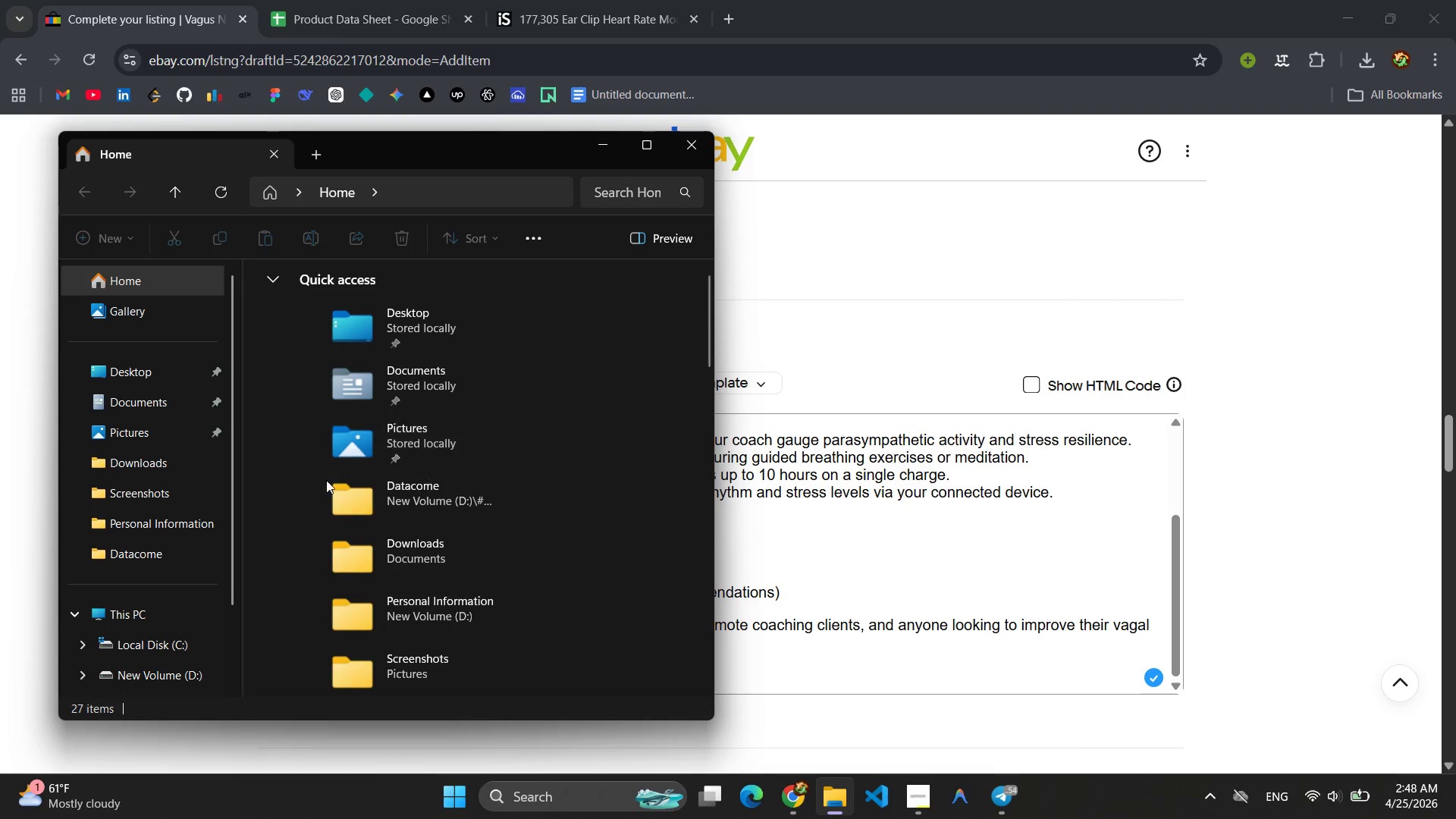 
left_click([149, 488])
 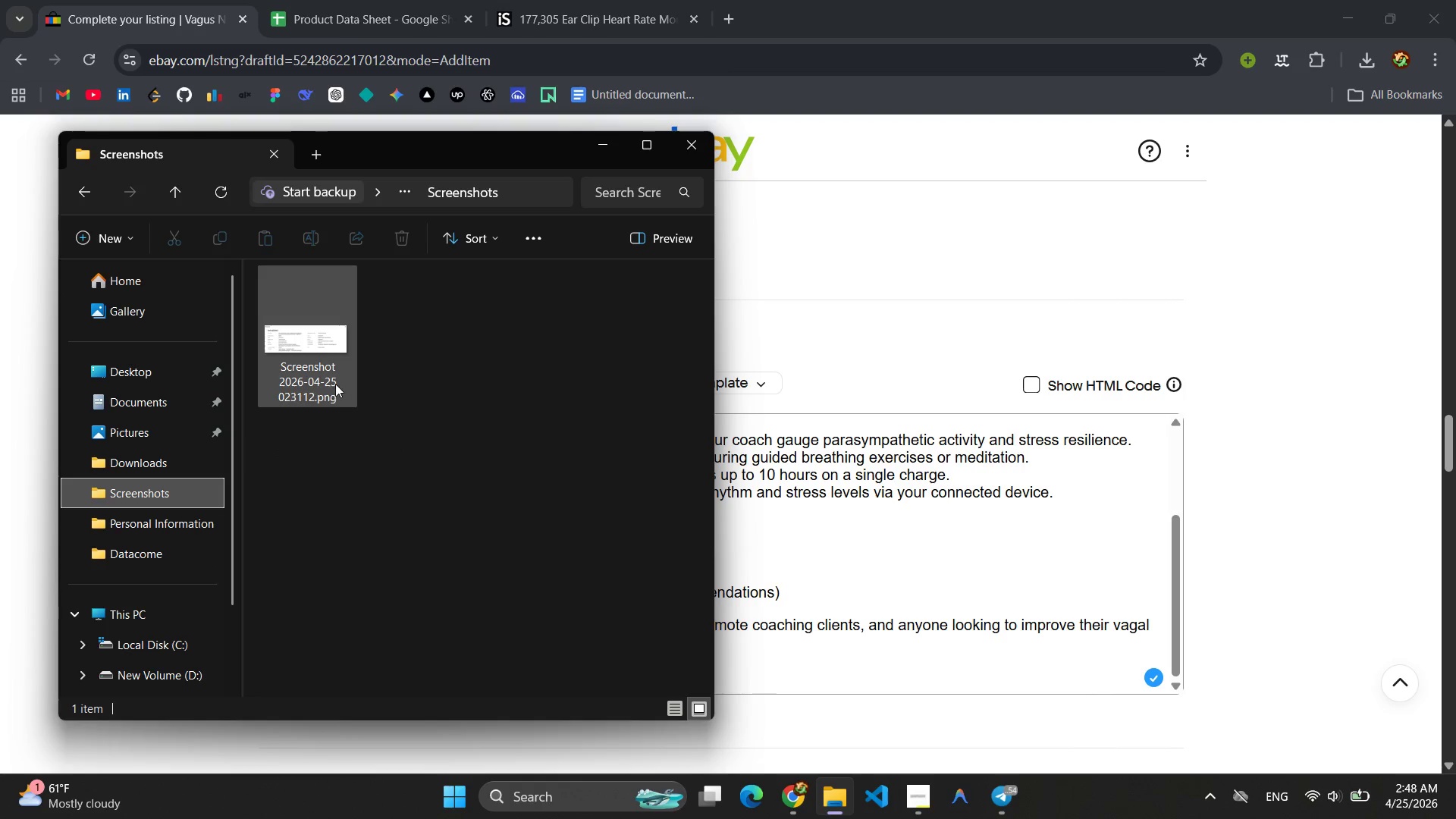 
left_click([335, 372])
 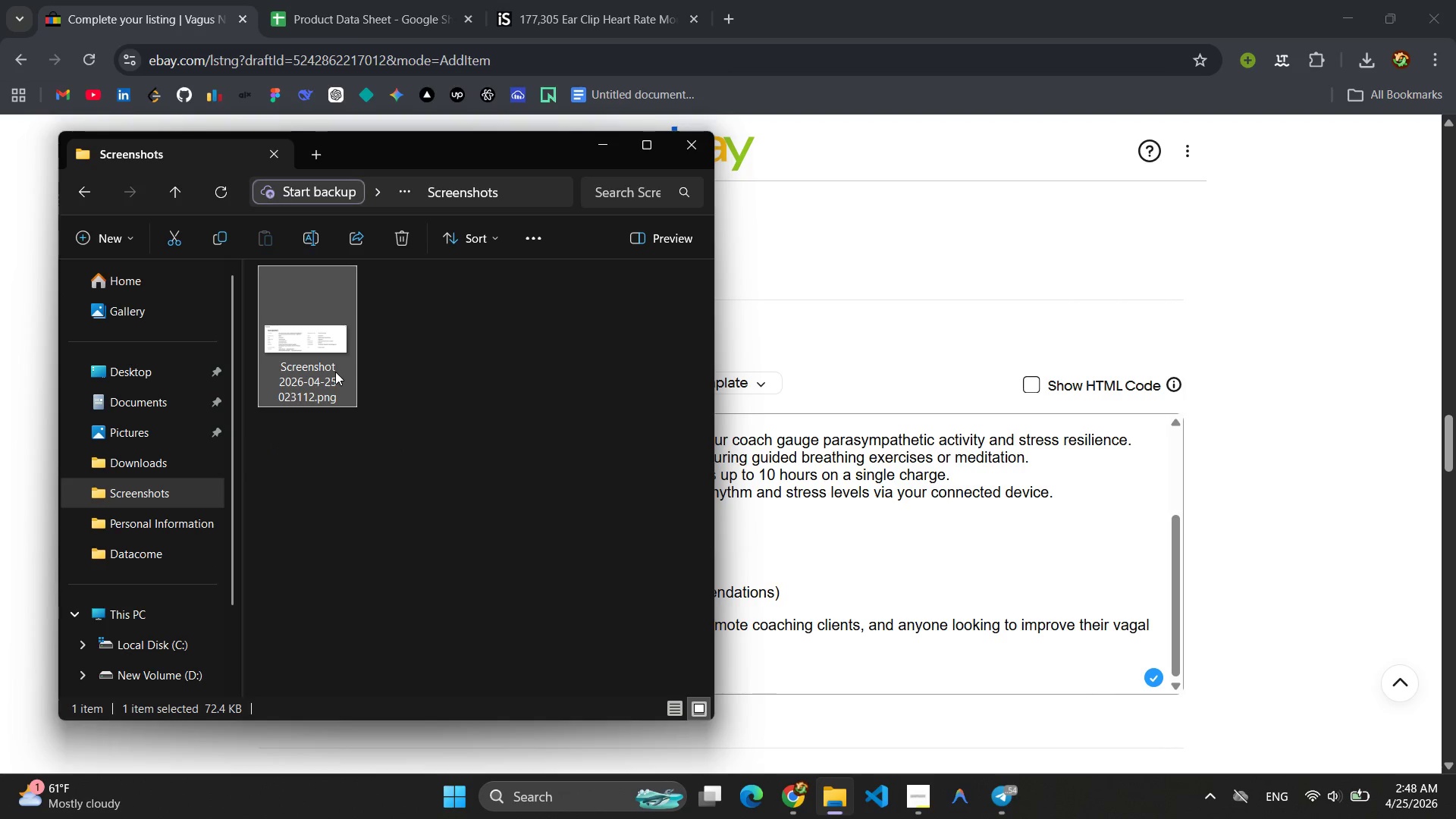 
key(Delete)
 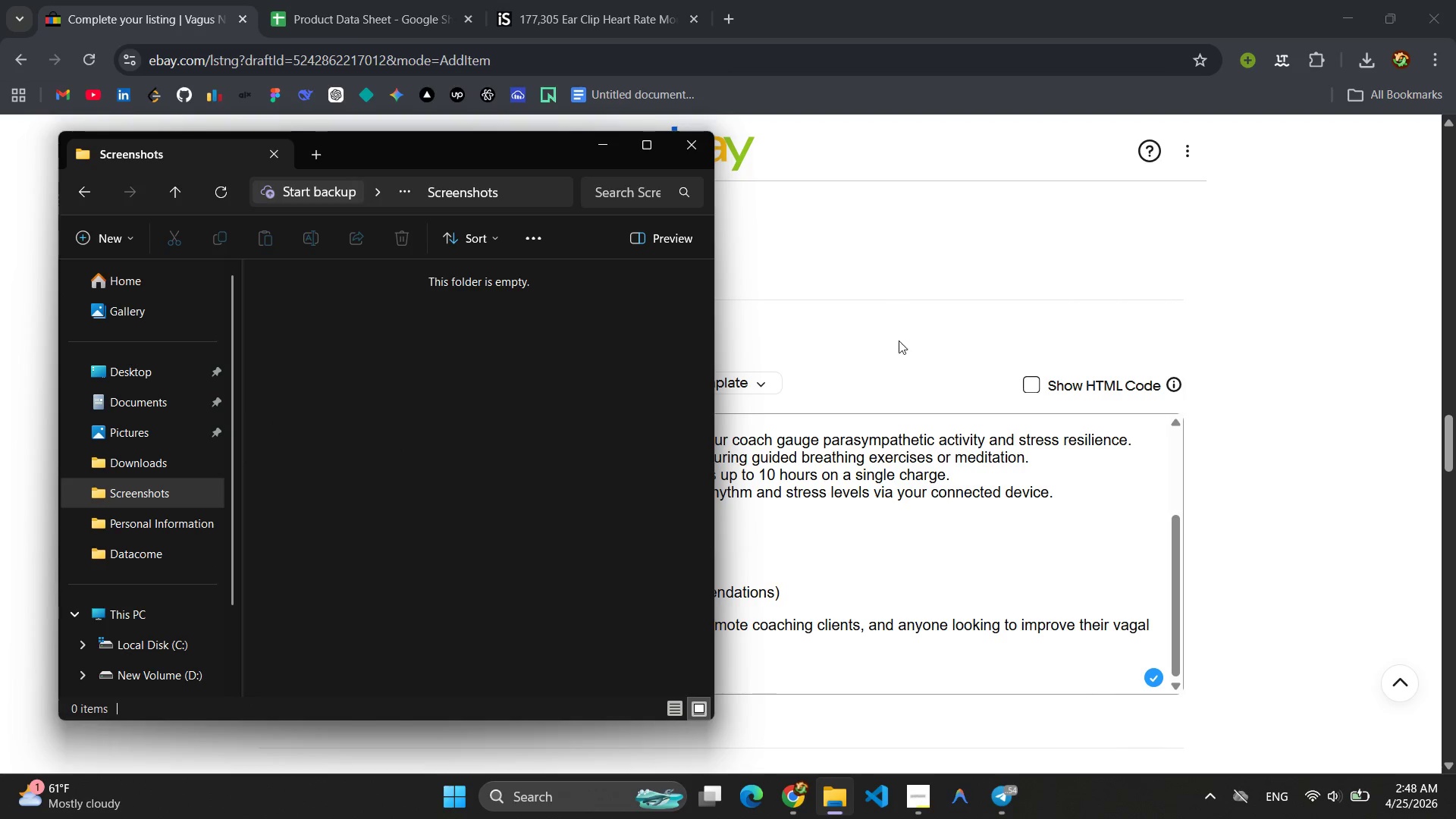 
left_click([907, 354])
 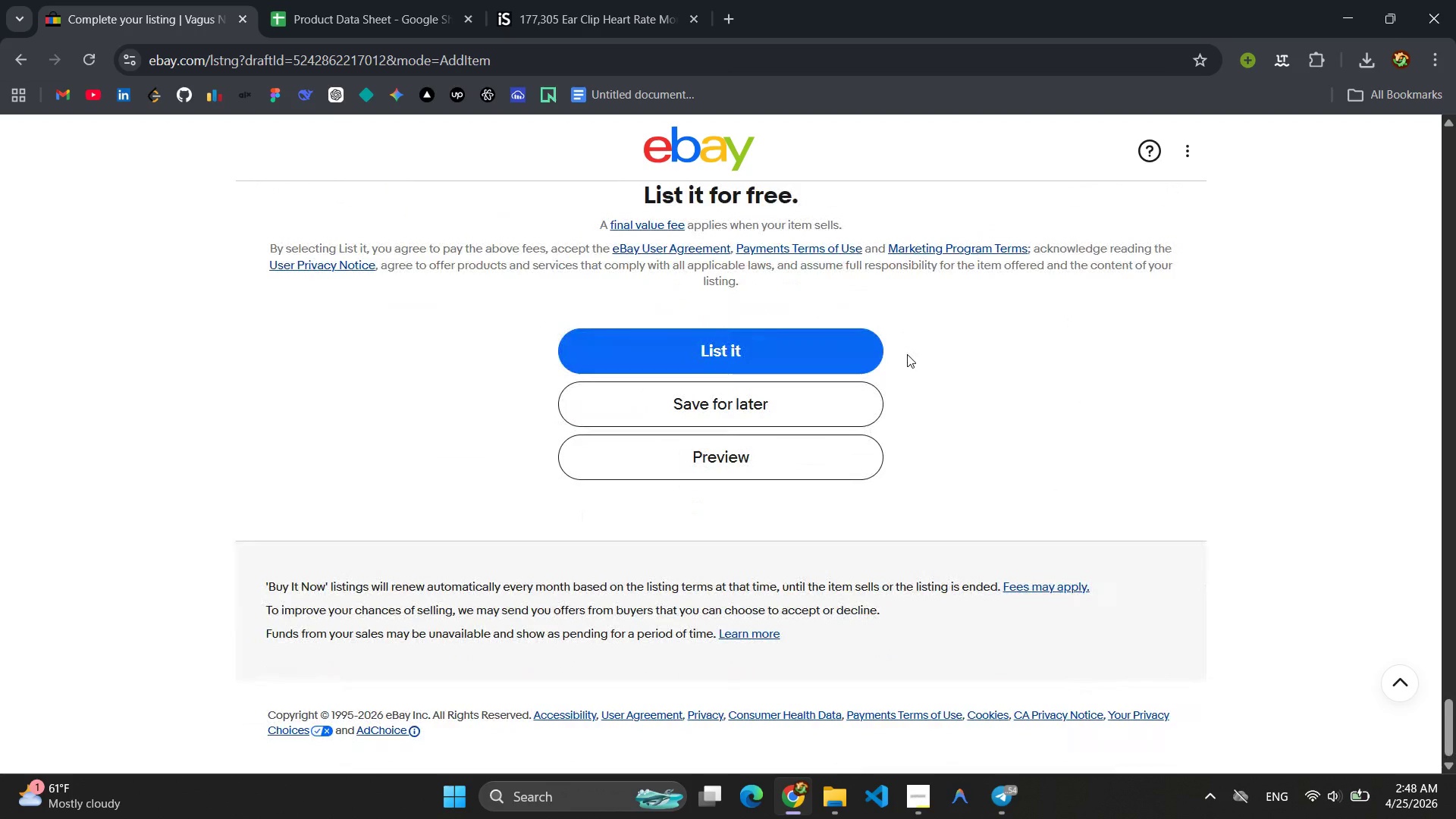 
wait(5.84)
 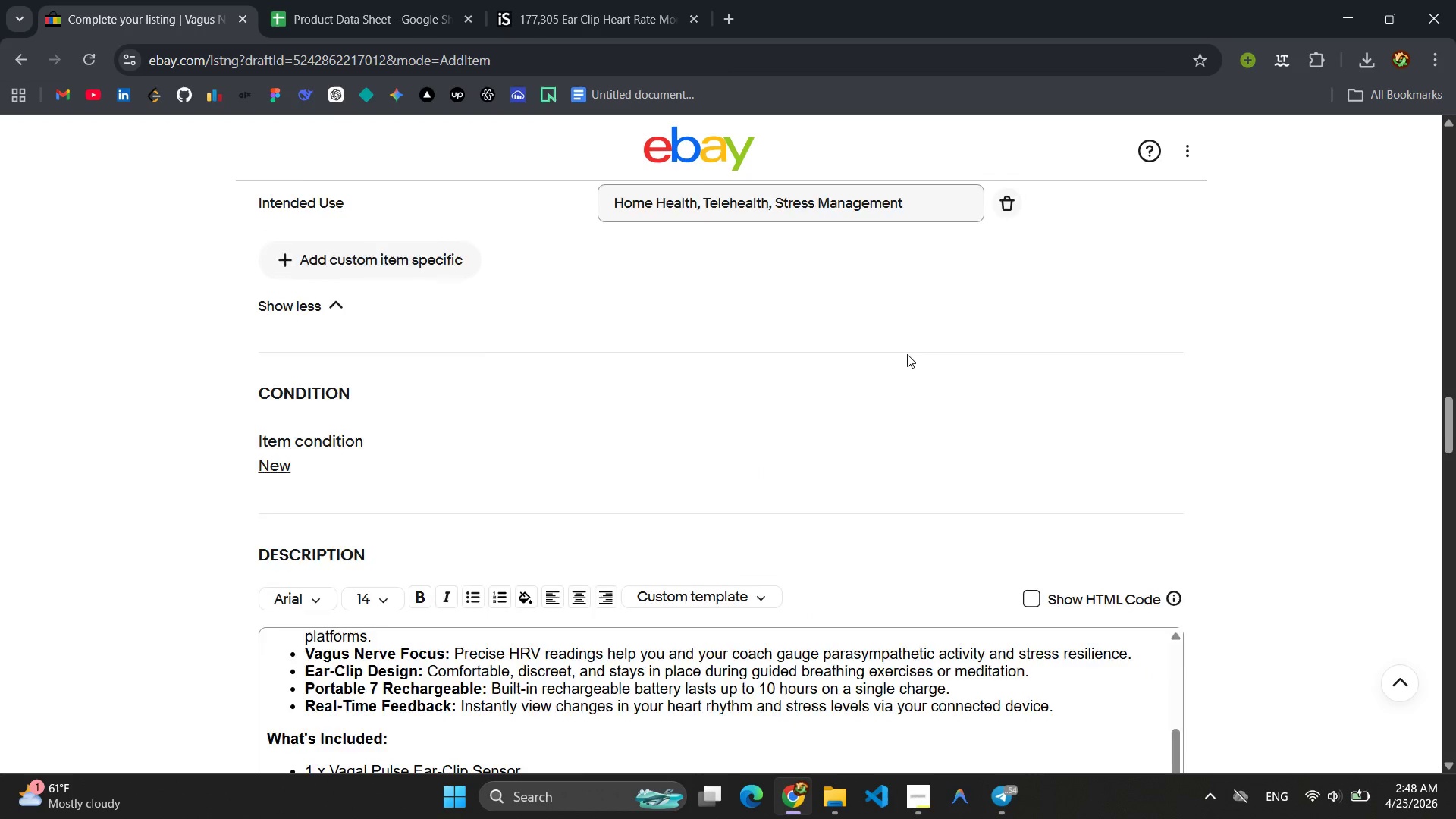 
left_click([751, 463])
 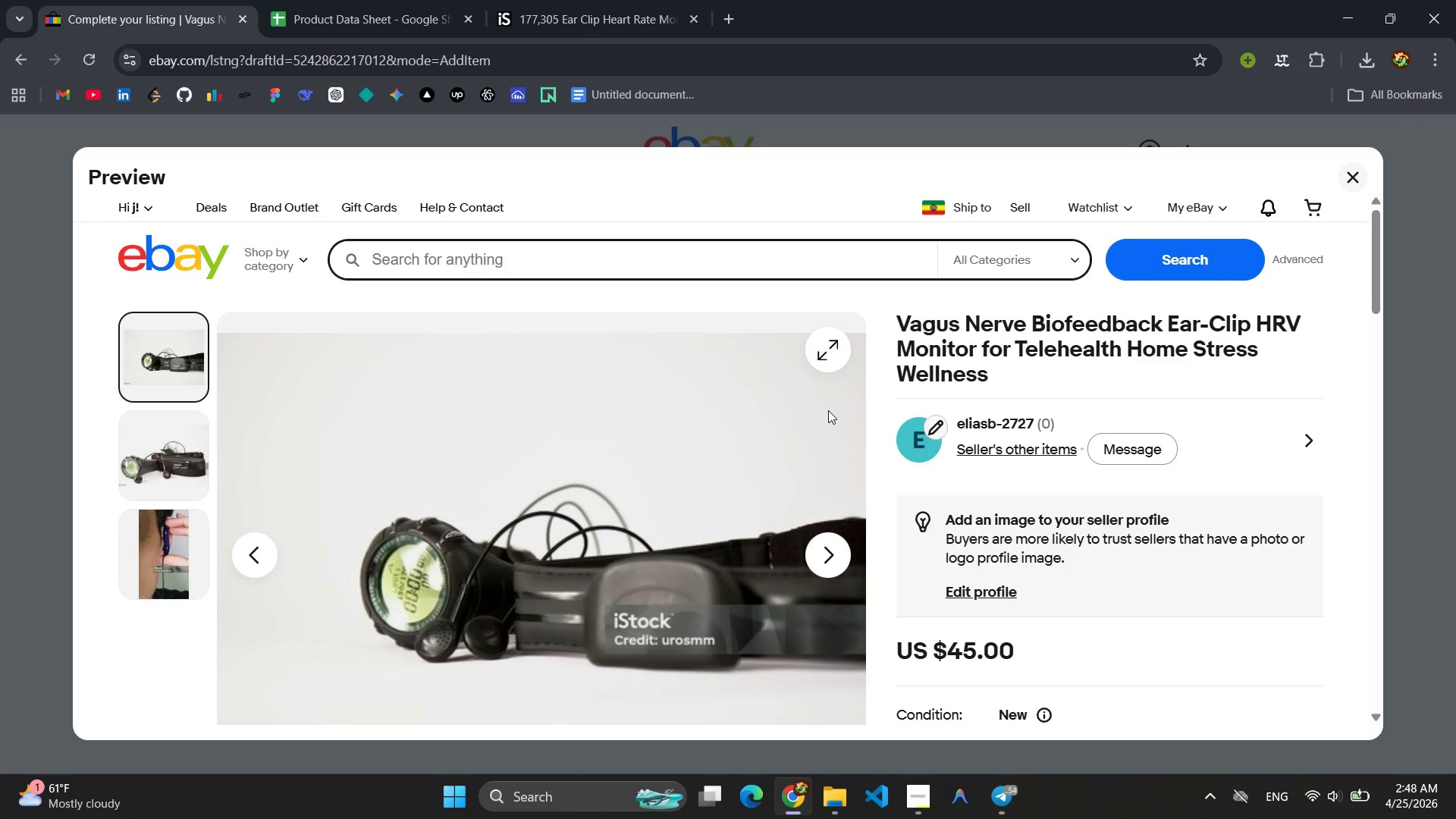 
wait(7.8)
 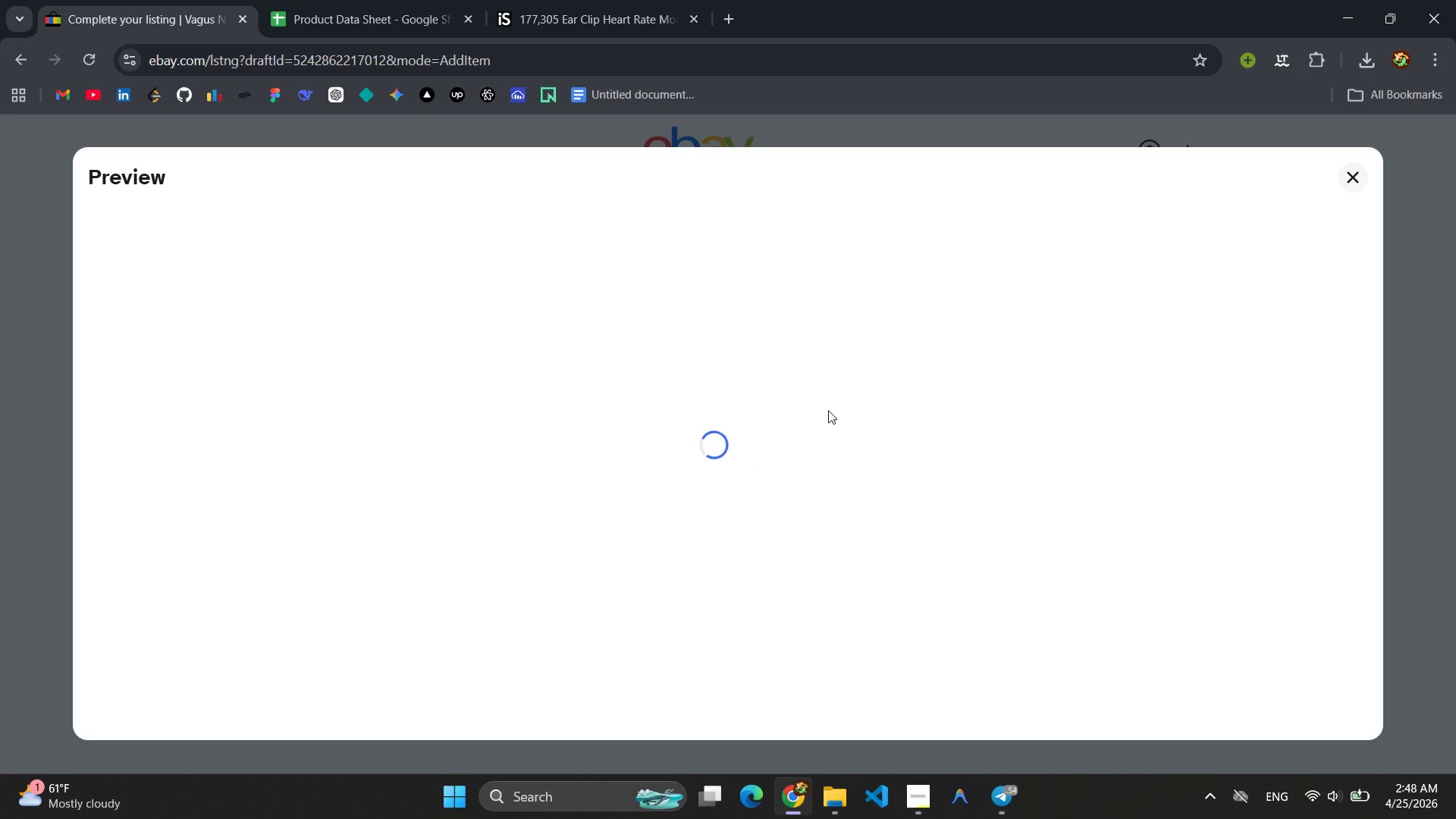 
hold_key(key=ShiftLeft, duration=22.7)
 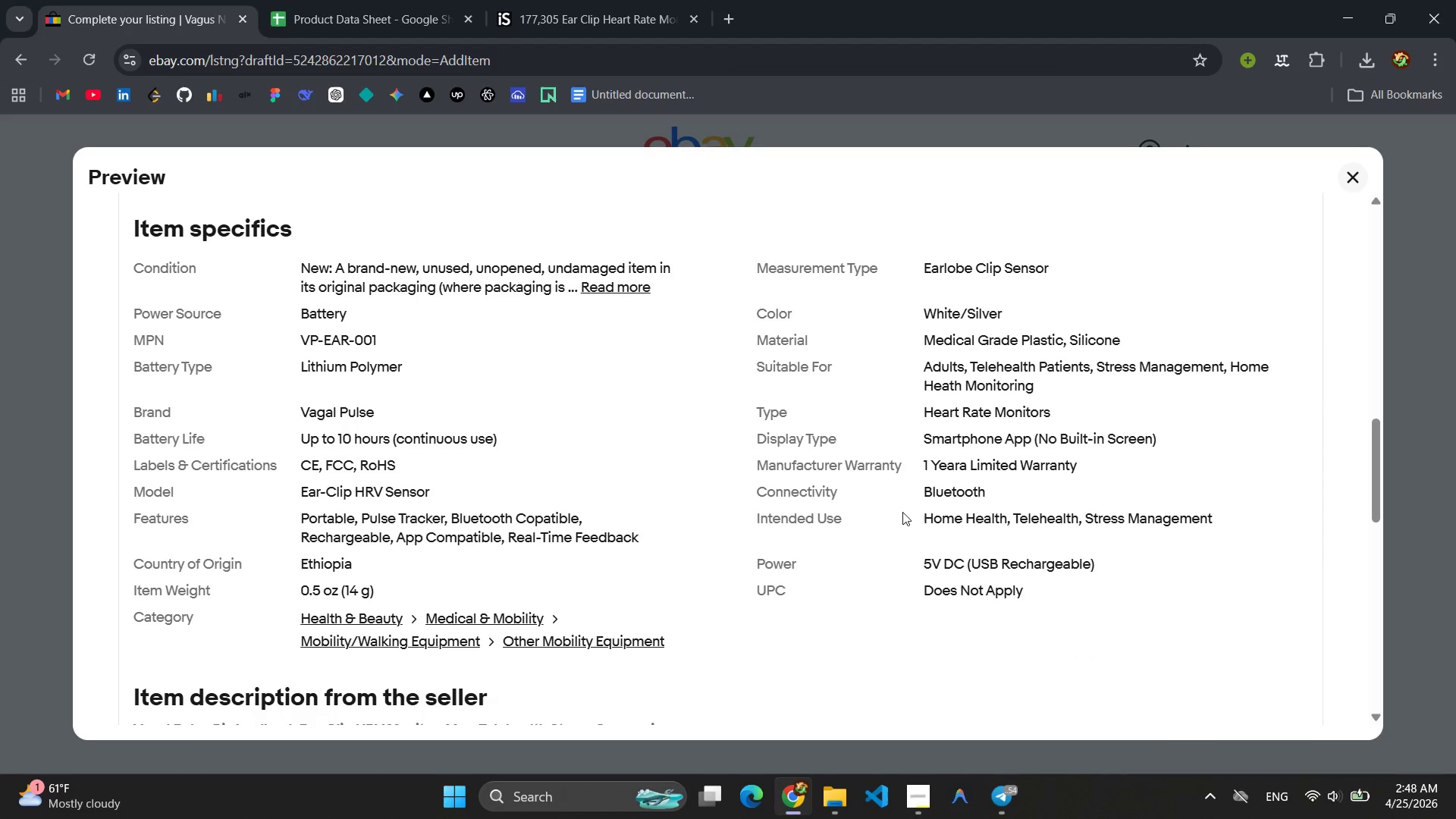 
hold_key(key=S, duration=22.72)
 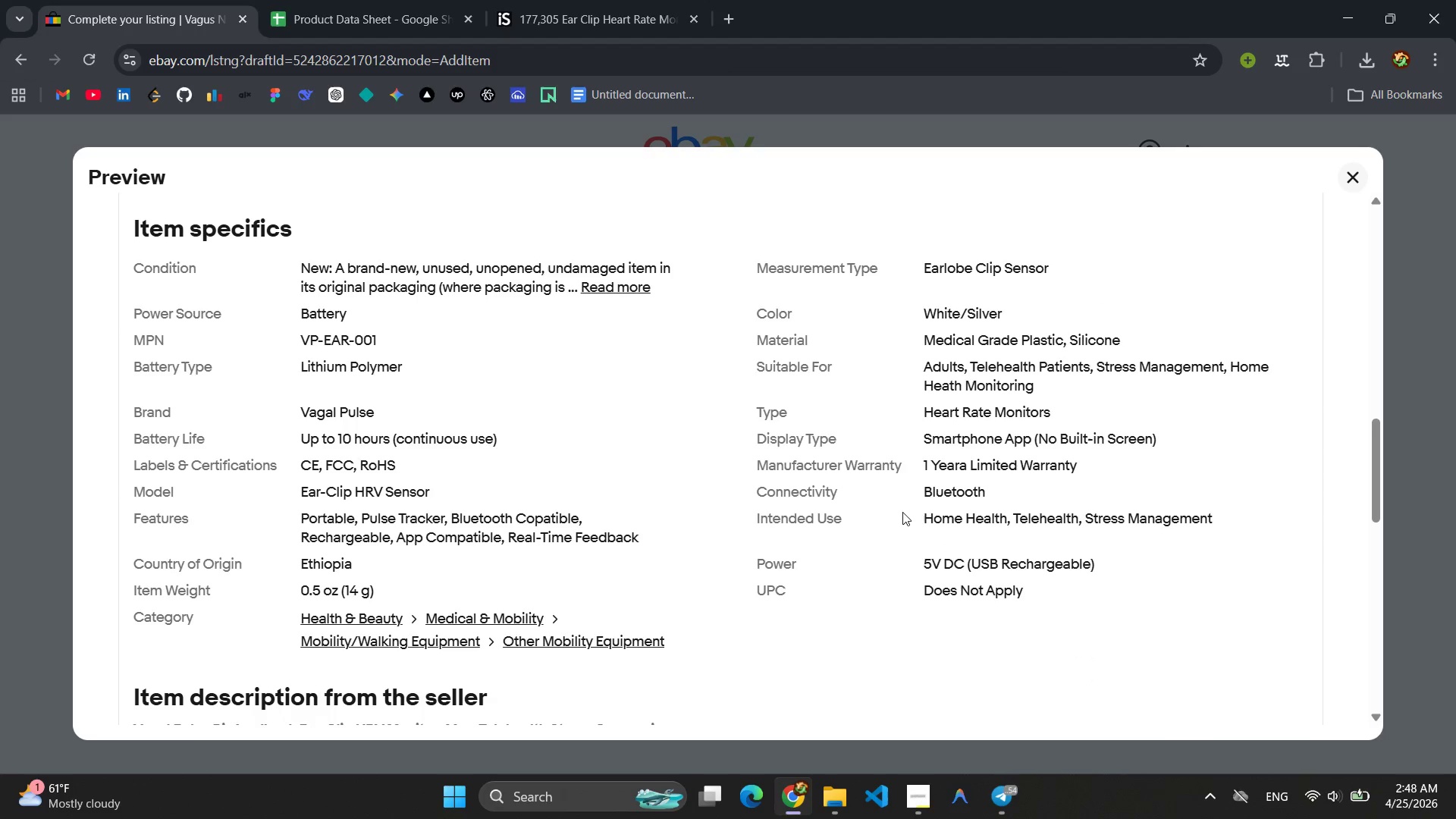 
hold_key(key=MetaLeft, duration=22.7)
left_click_drag(start_coordinate=[77, 190], to_coordinate=[1371, 736])
 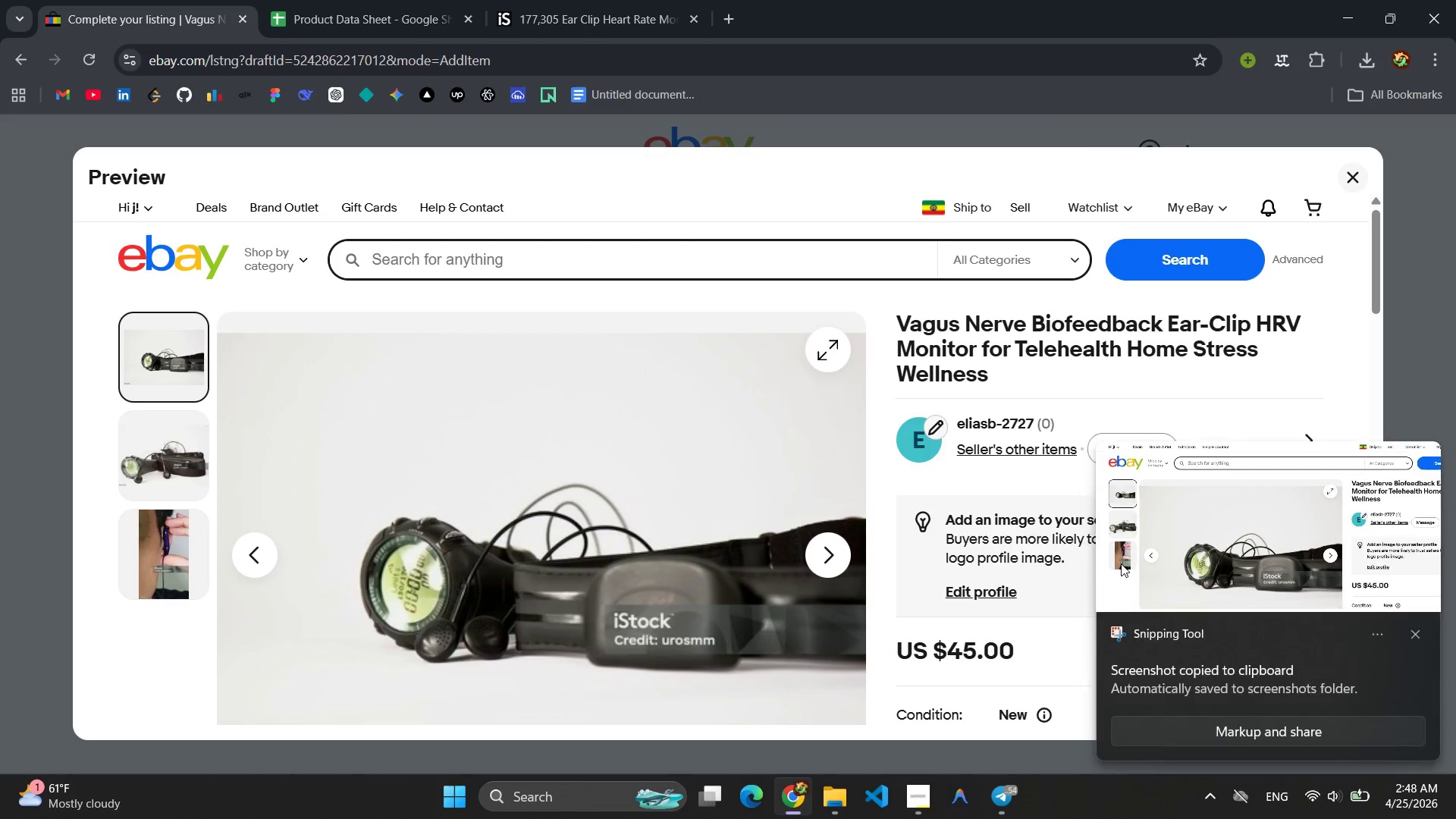 
scroll: coordinate [1121, 563], scroll_direction: down, amount: 7.0
 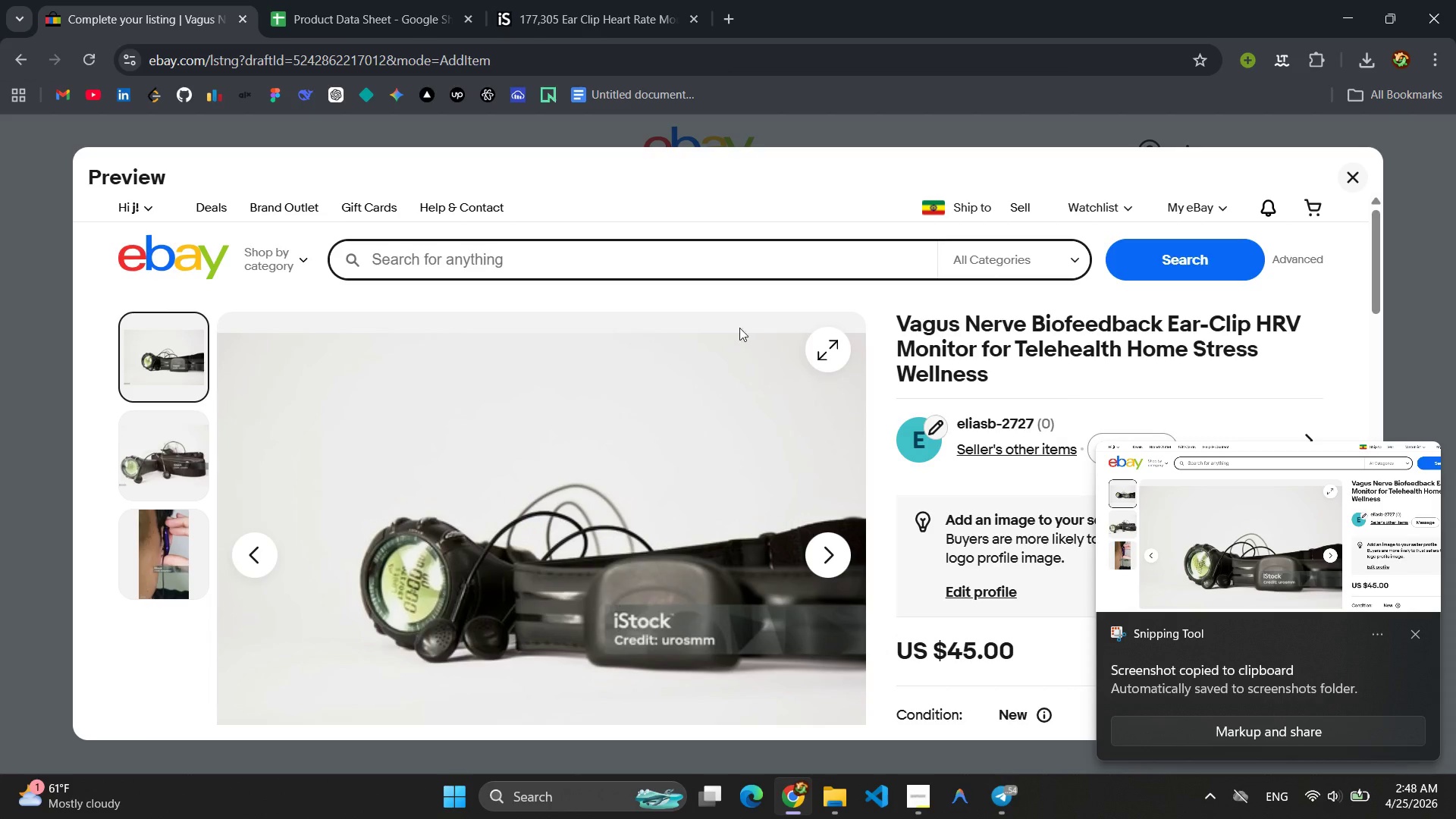 
left_click([720, 292])
 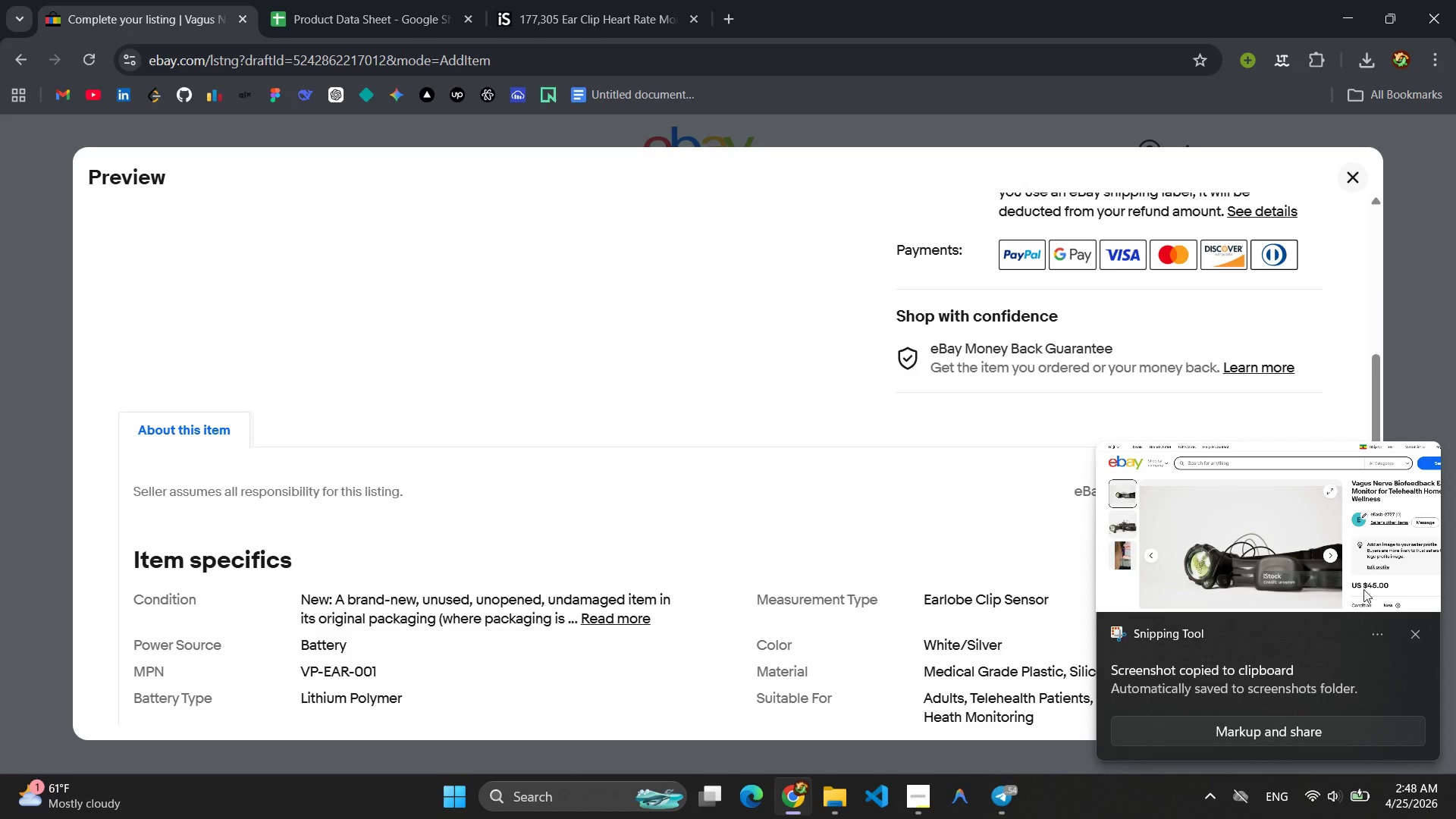 
left_click([1422, 635])
 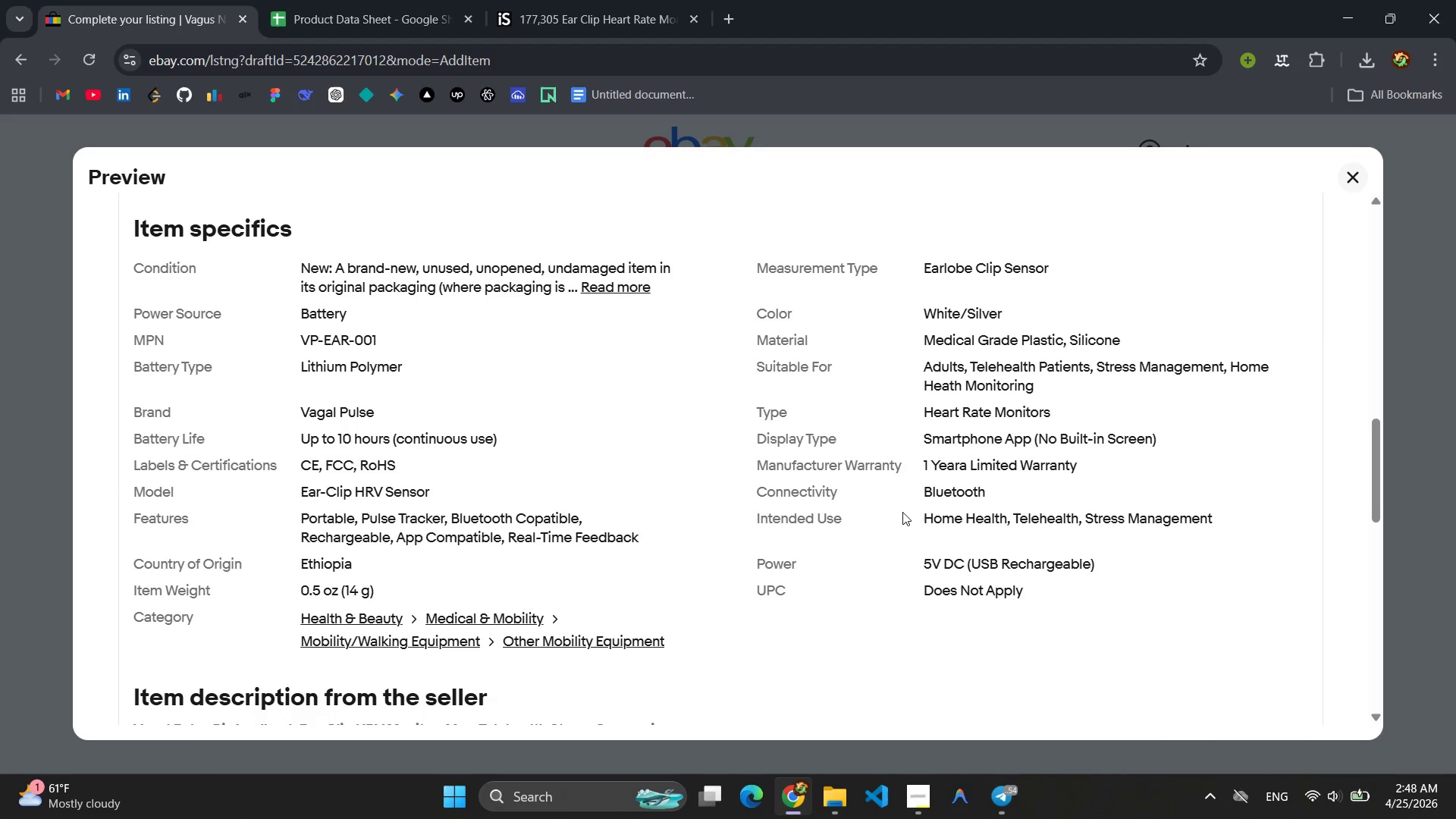 
left_click_drag(start_coordinate=[86, 194], to_coordinate=[1363, 668])
 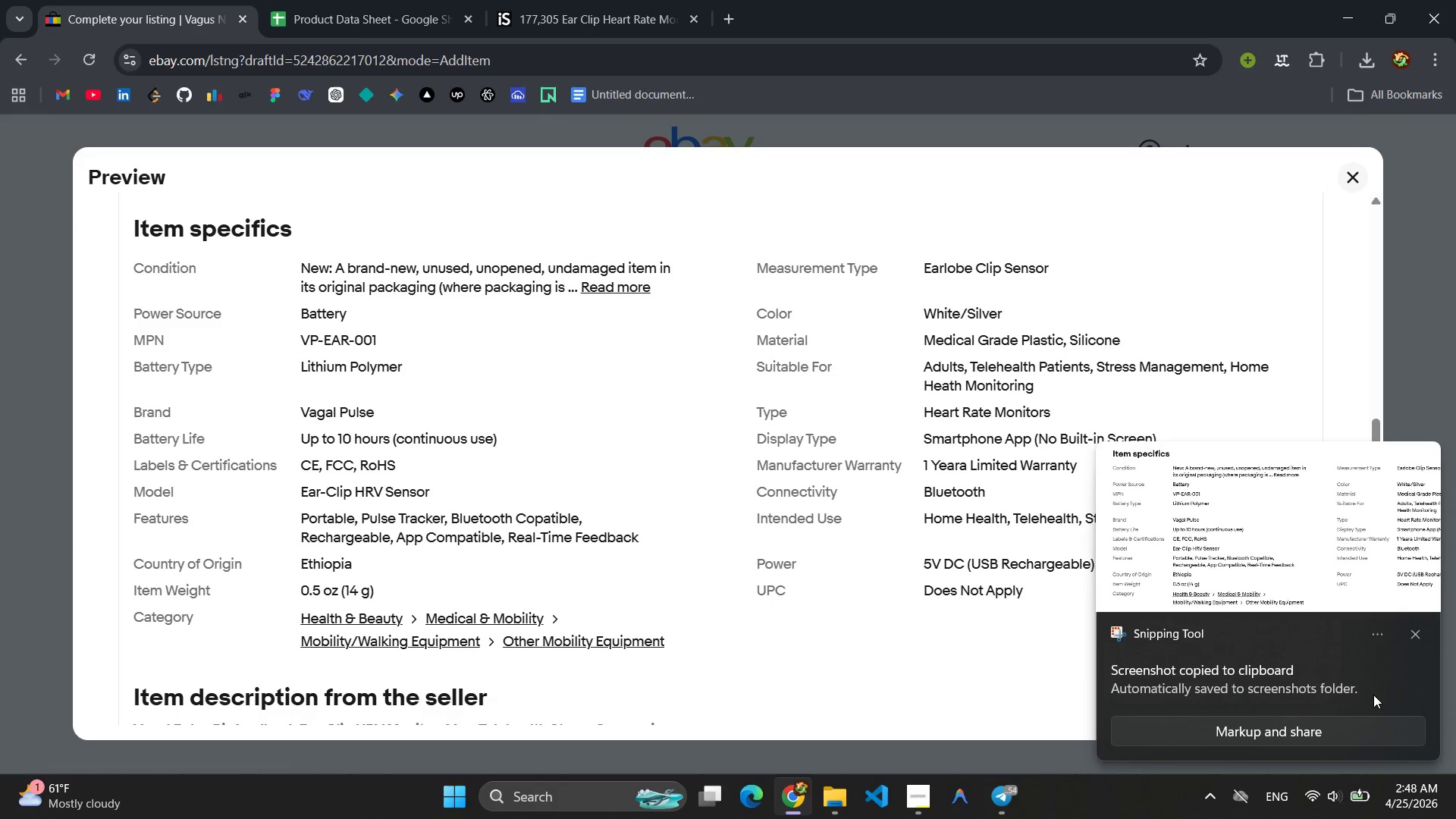 
left_click([1416, 636])
 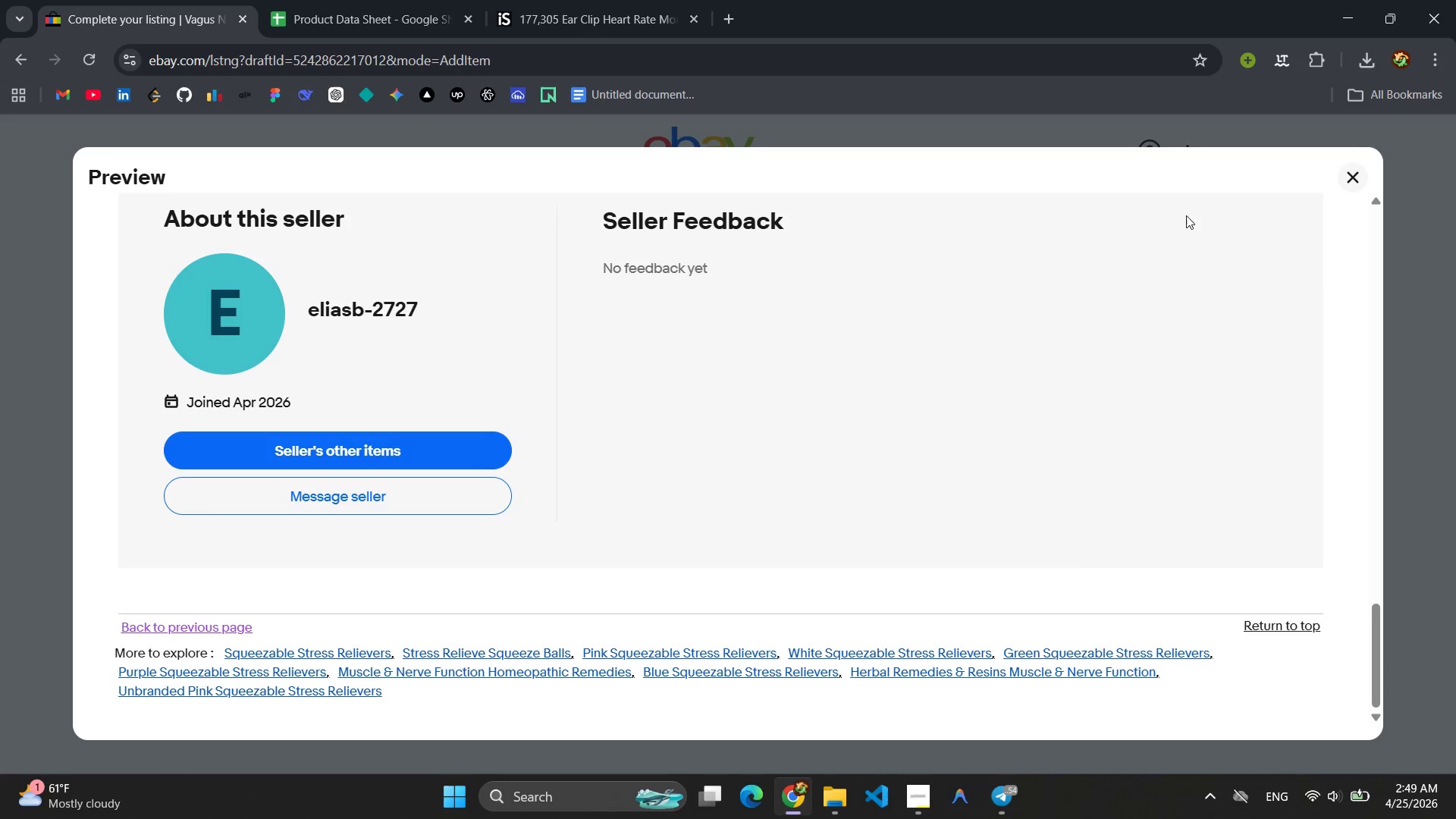 
left_click([1356, 176])
 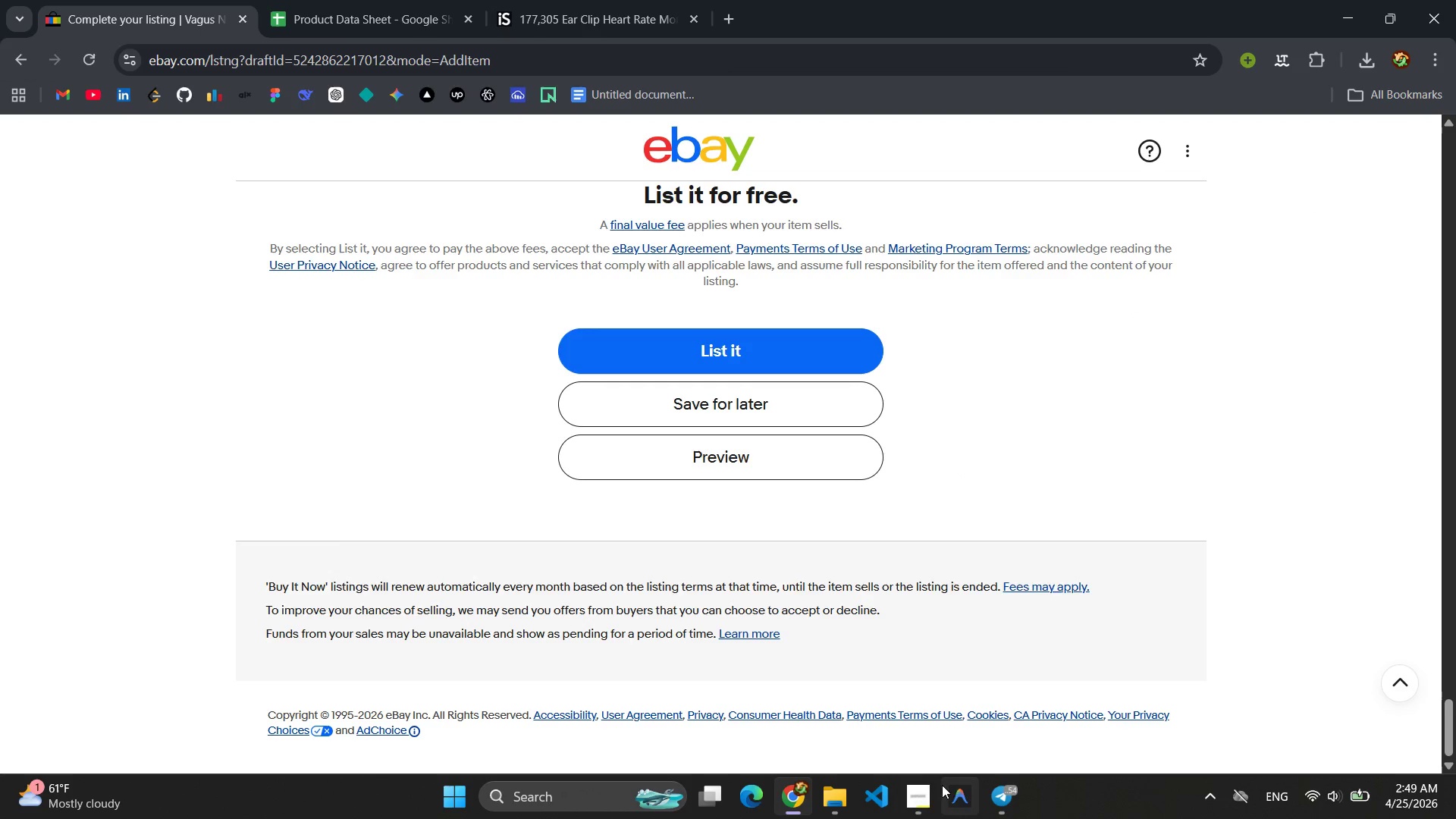 
left_click([919, 796])